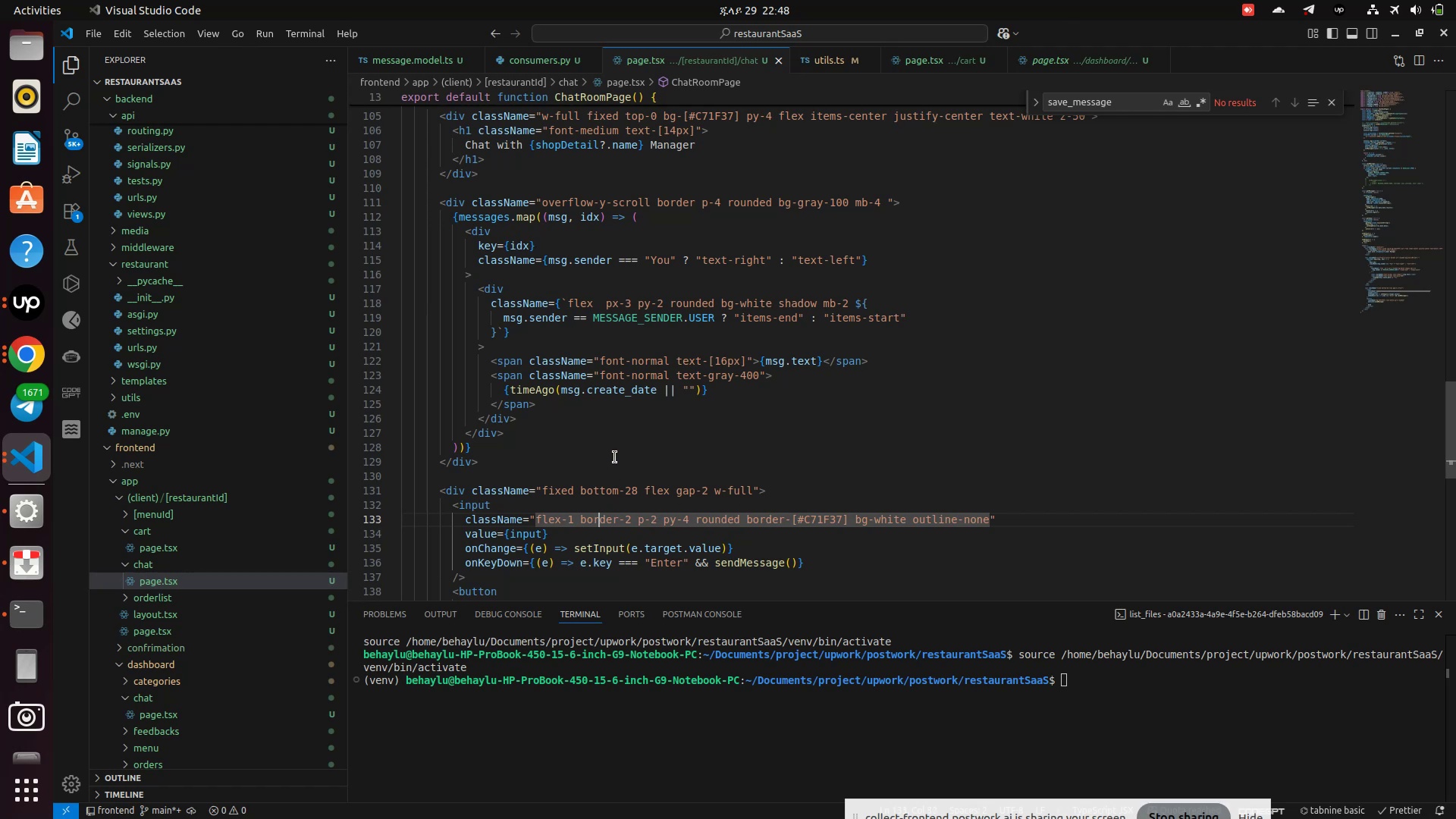 
scroll: coordinate [632, 443], scroll_direction: up, amount: 4.0
 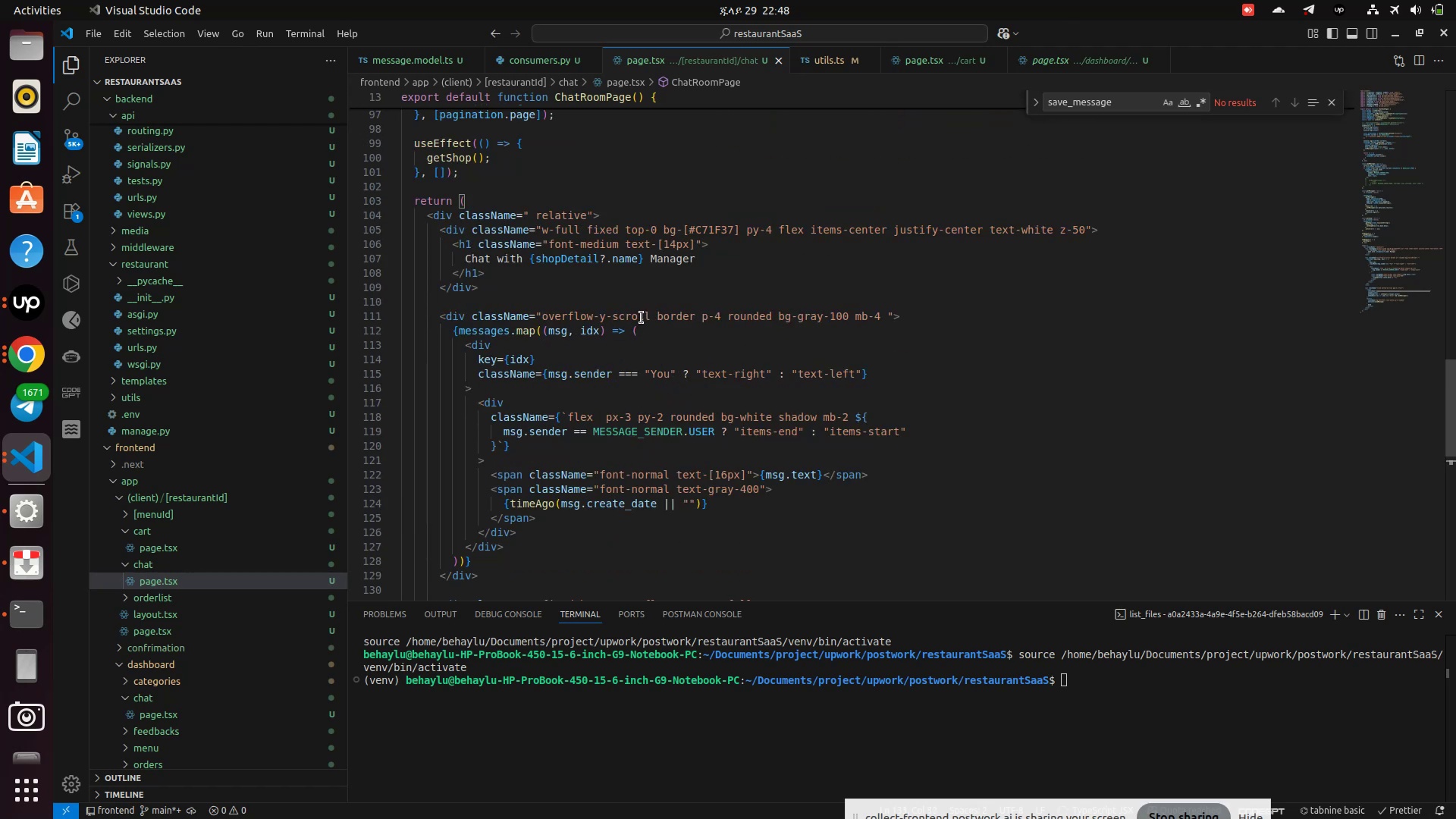 
wait(7.22)
 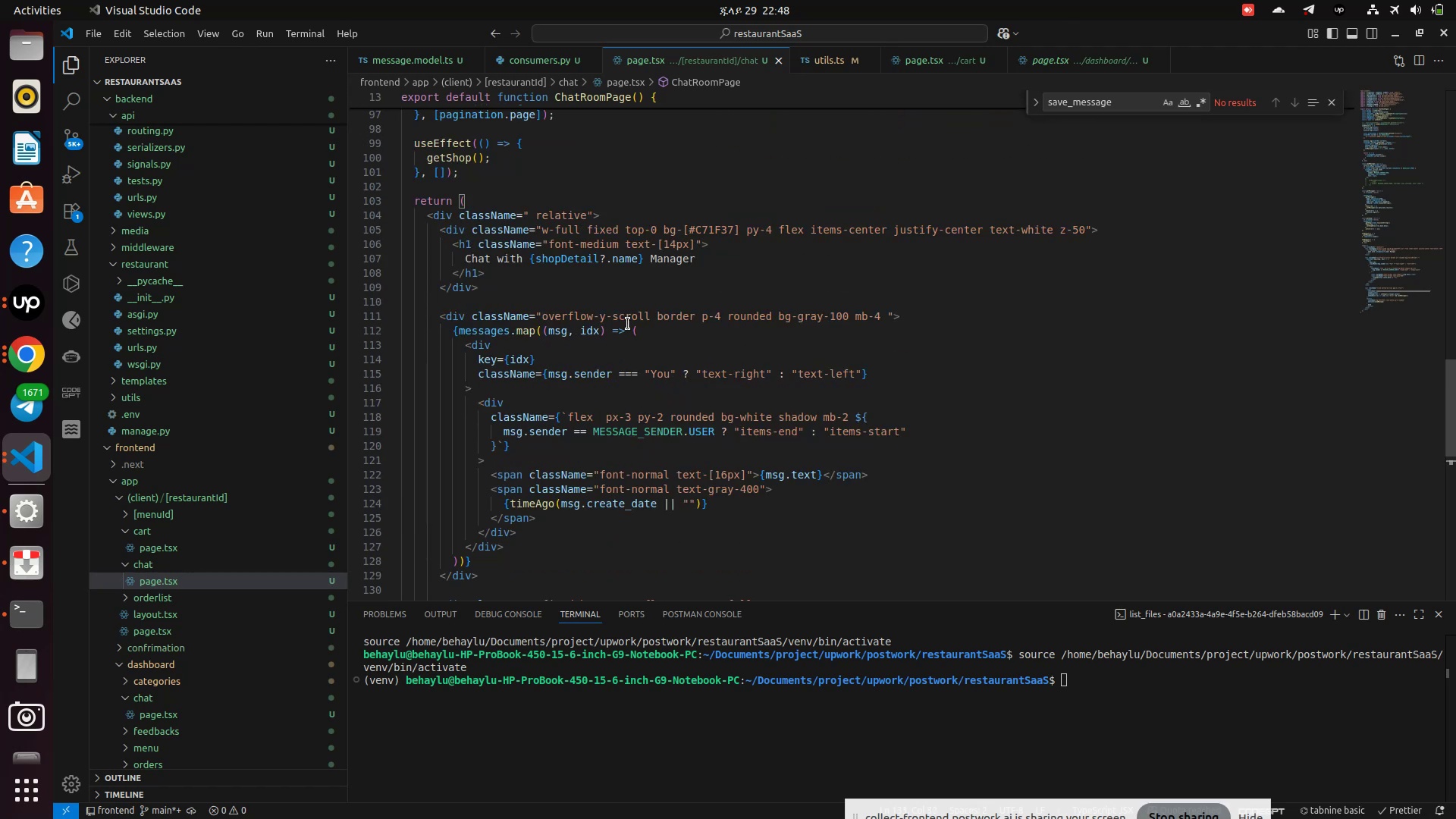 
left_click([650, 313])
 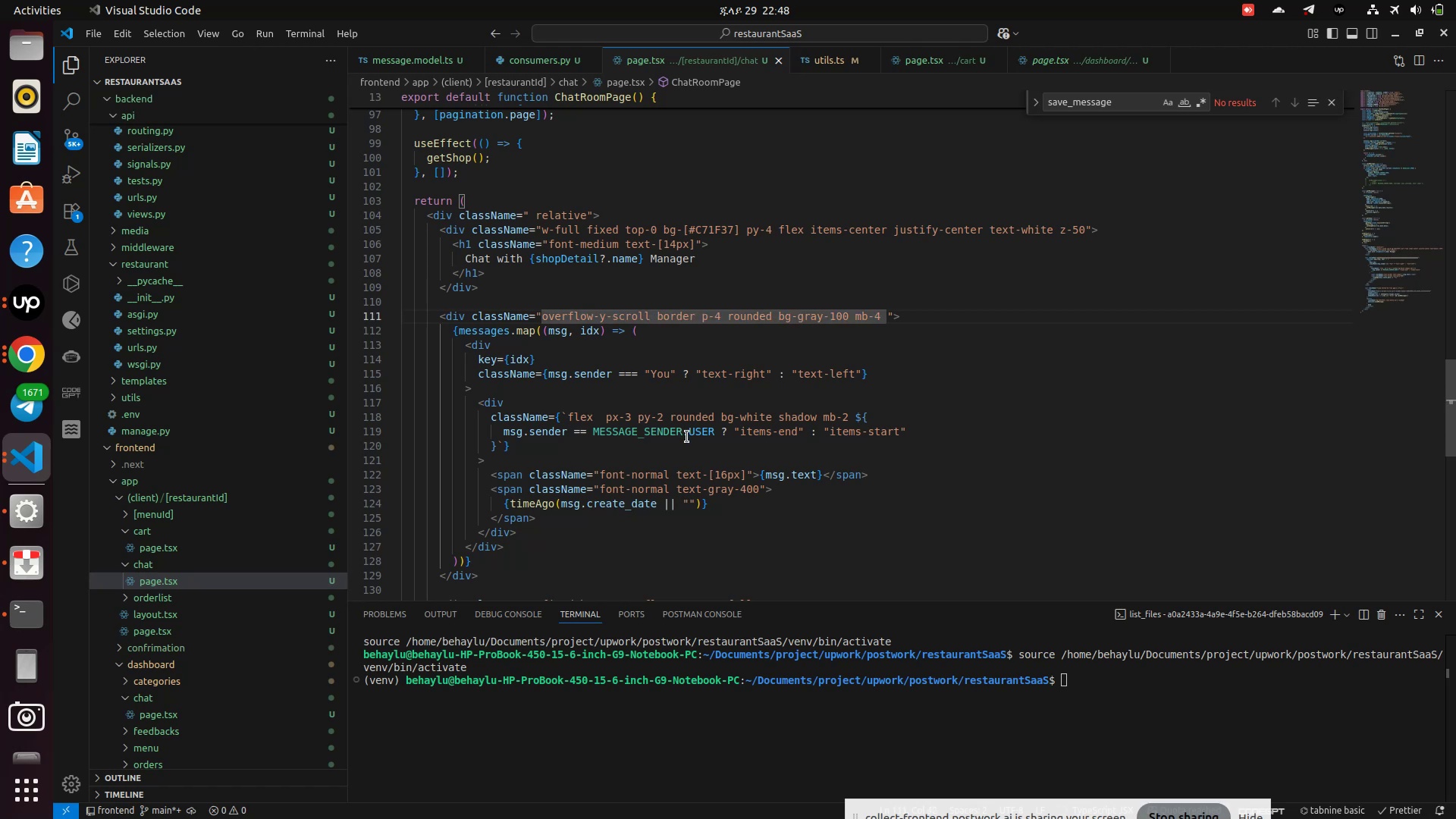 
type( flex-)
key(Backspace)
key(Backspace)
key(Backspace)
key(Backspace)
key(Backspace)
 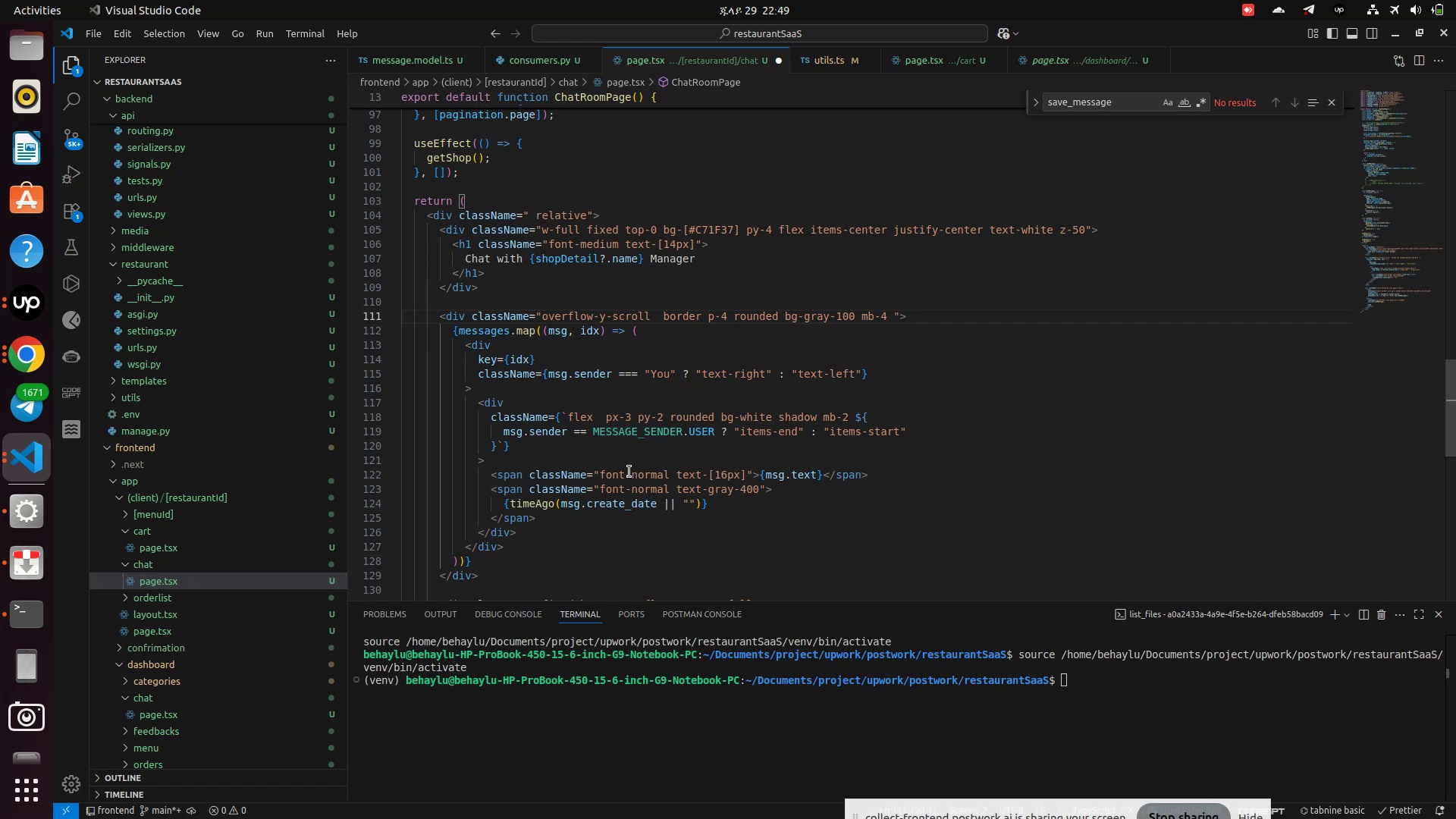 
scroll: coordinate [690, 456], scroll_direction: down, amount: 2.0
 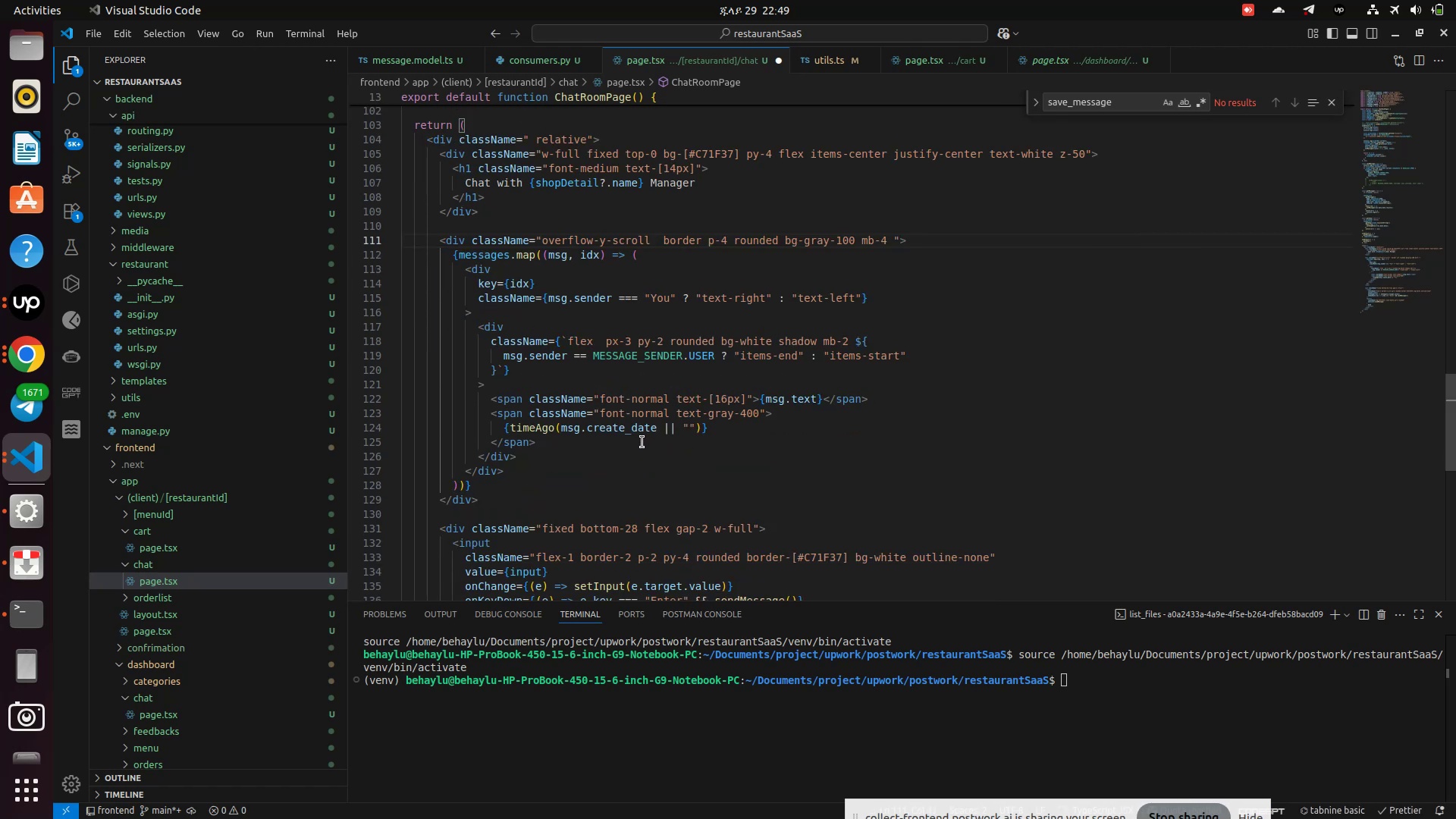 
wait(5.99)
 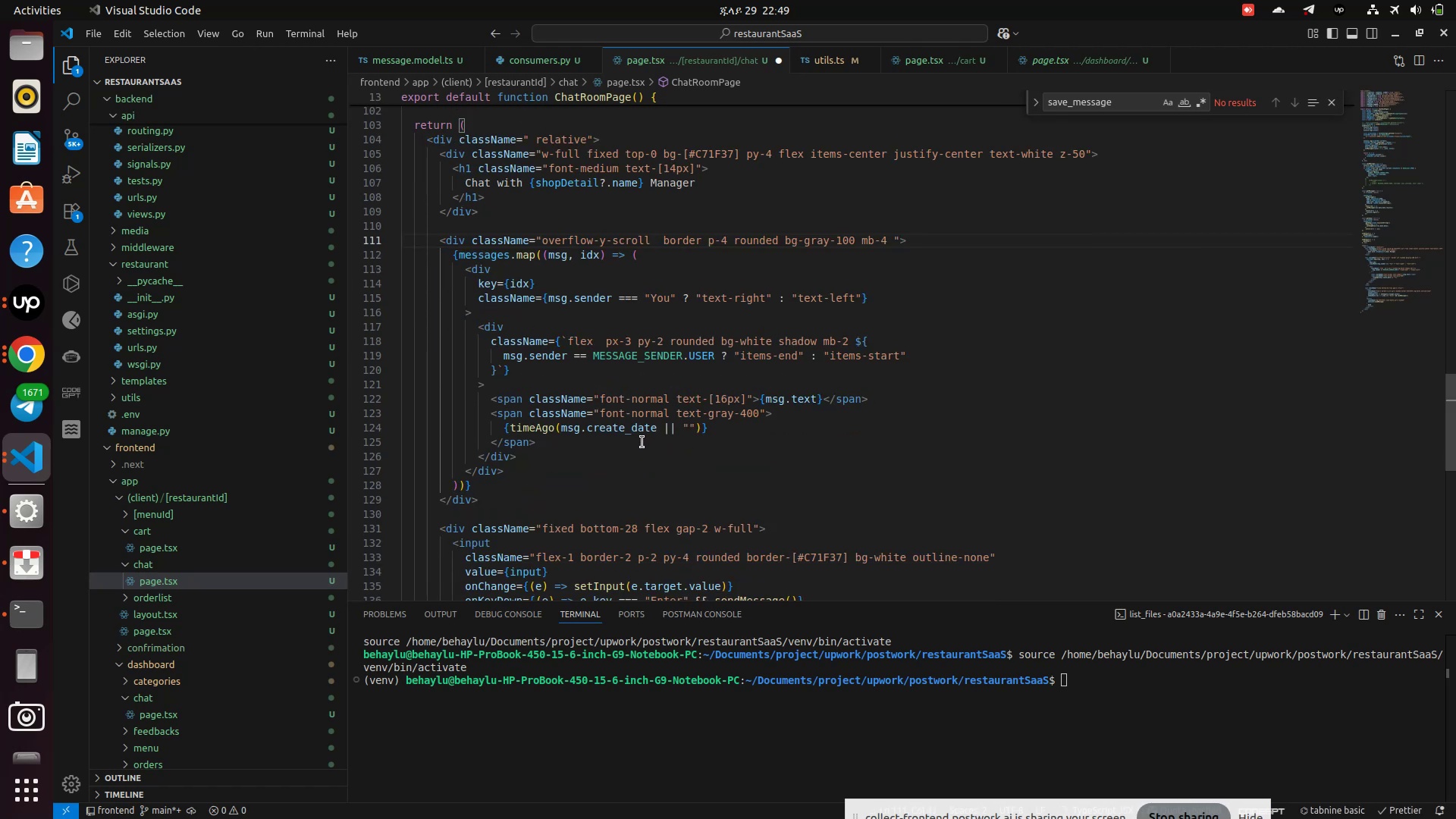 
left_click([670, 341])
 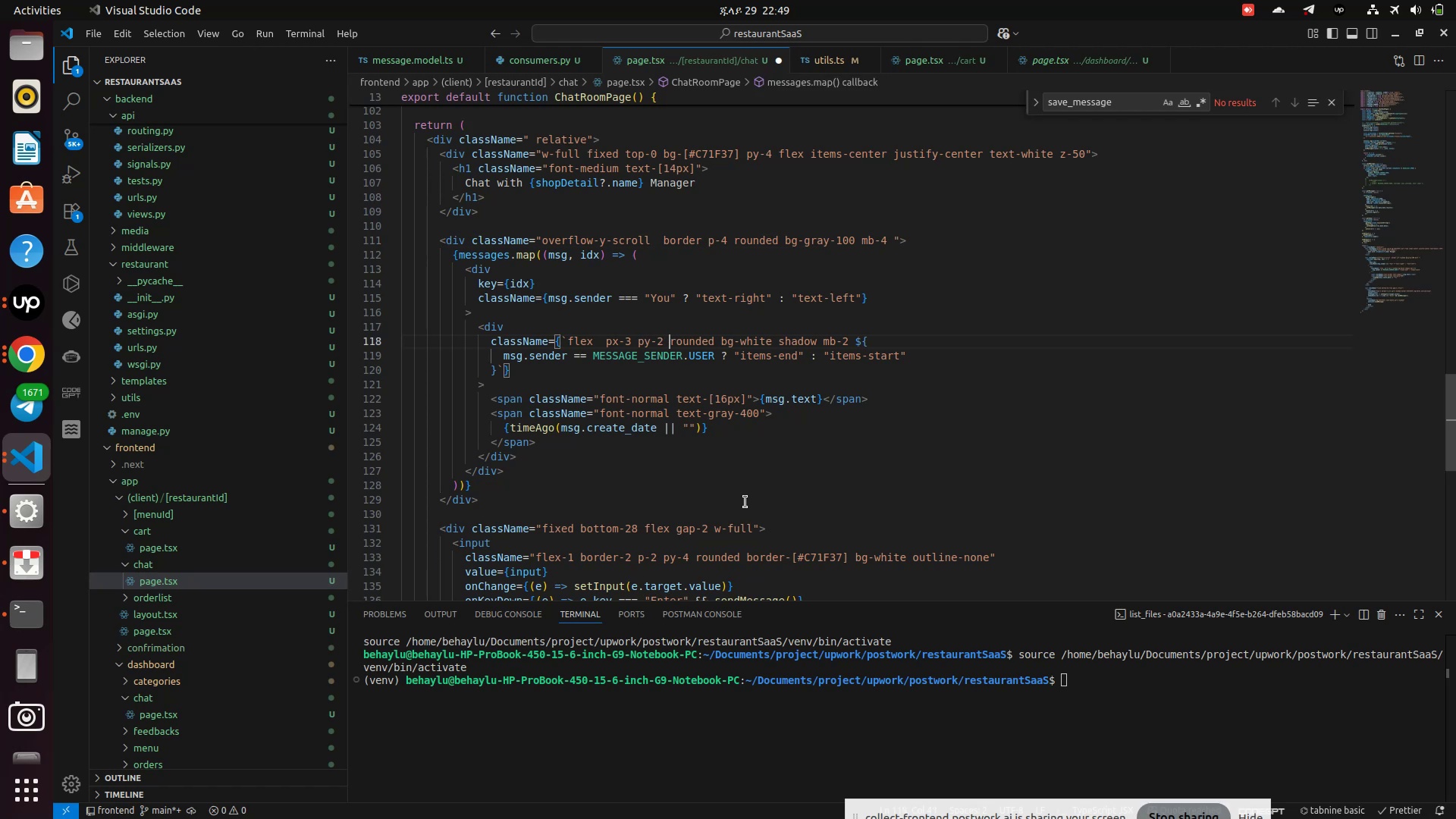 
key(ArrowLeft)
 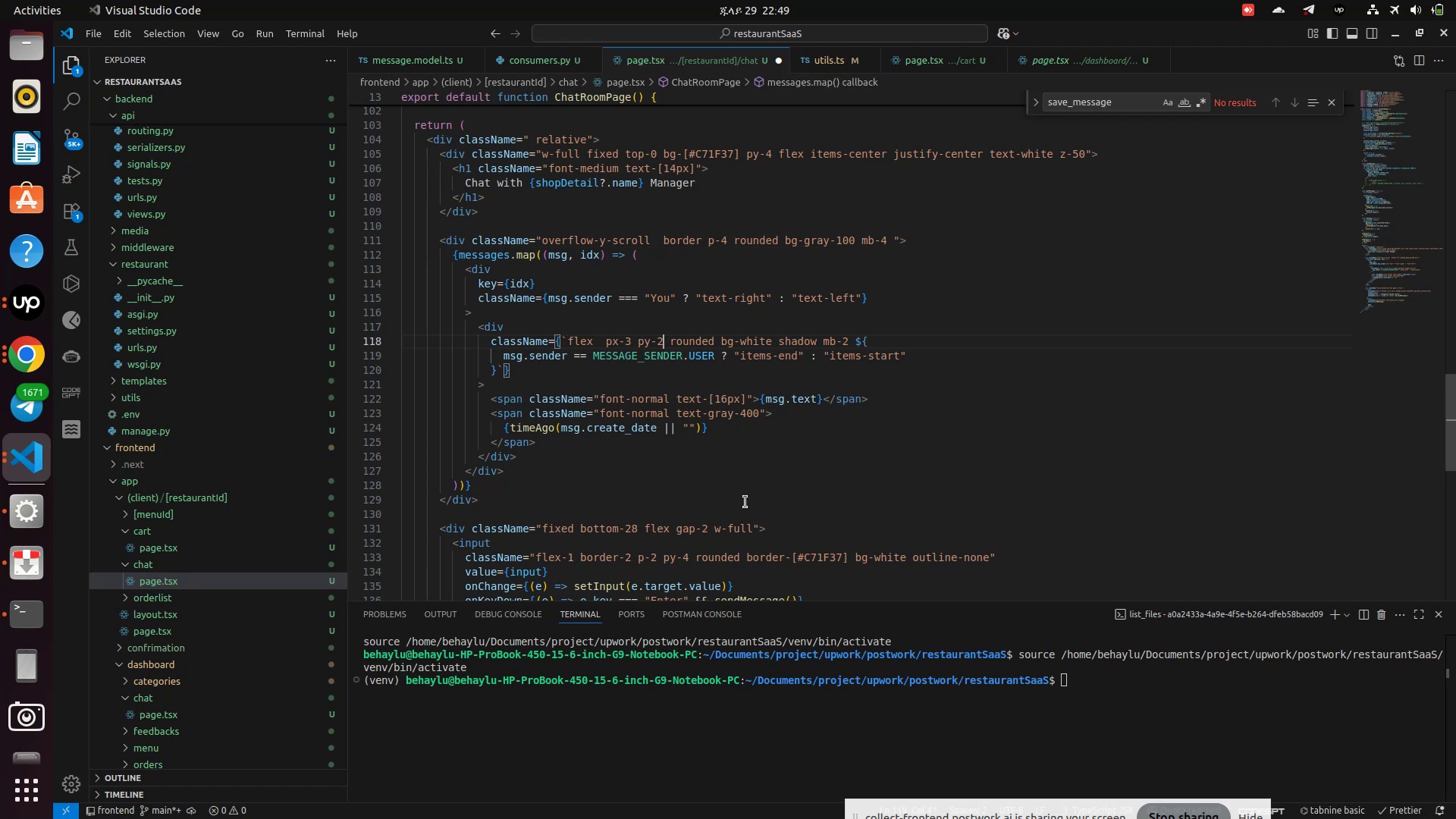 
type( flex-co)
 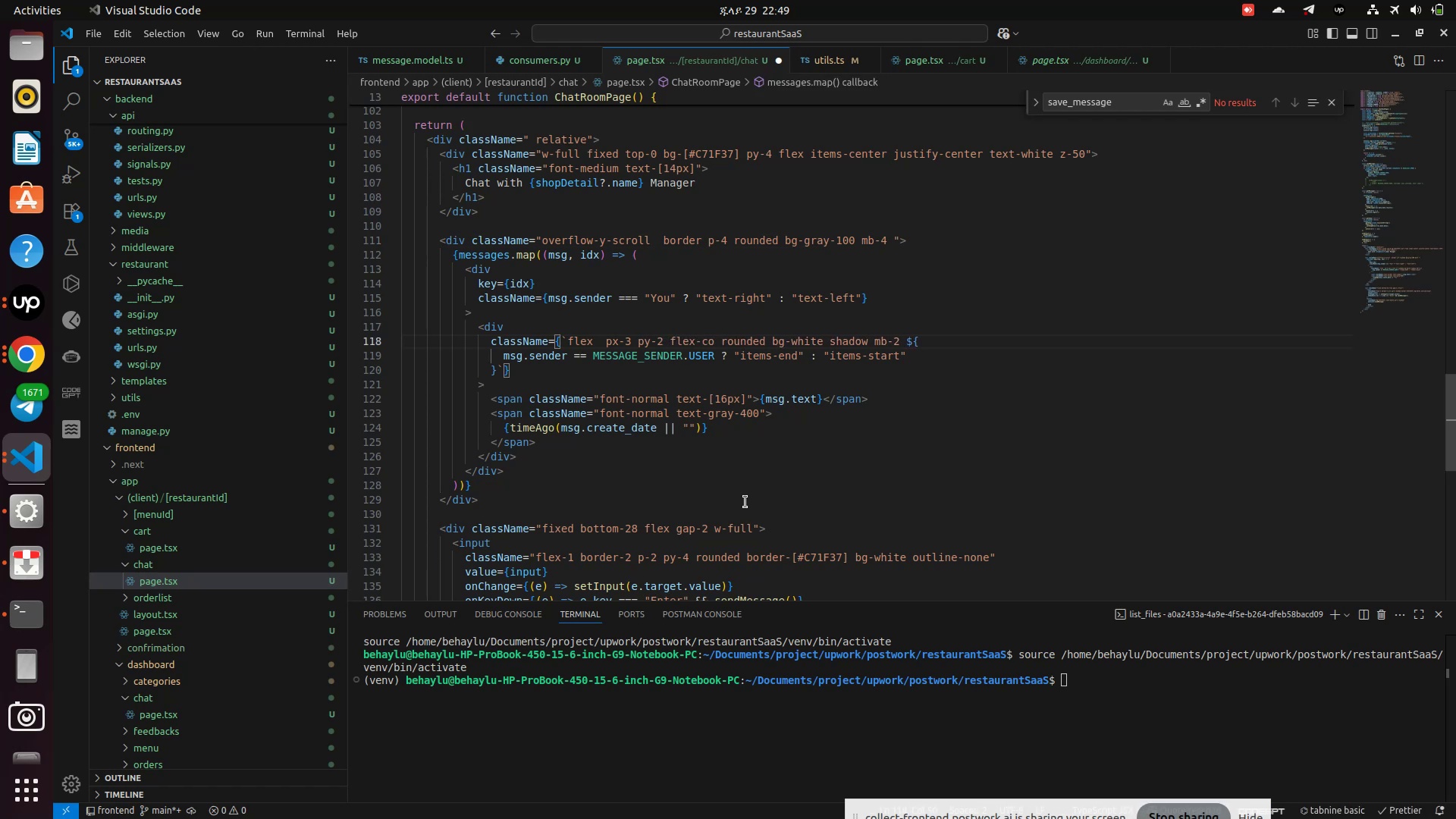 
key(L)
 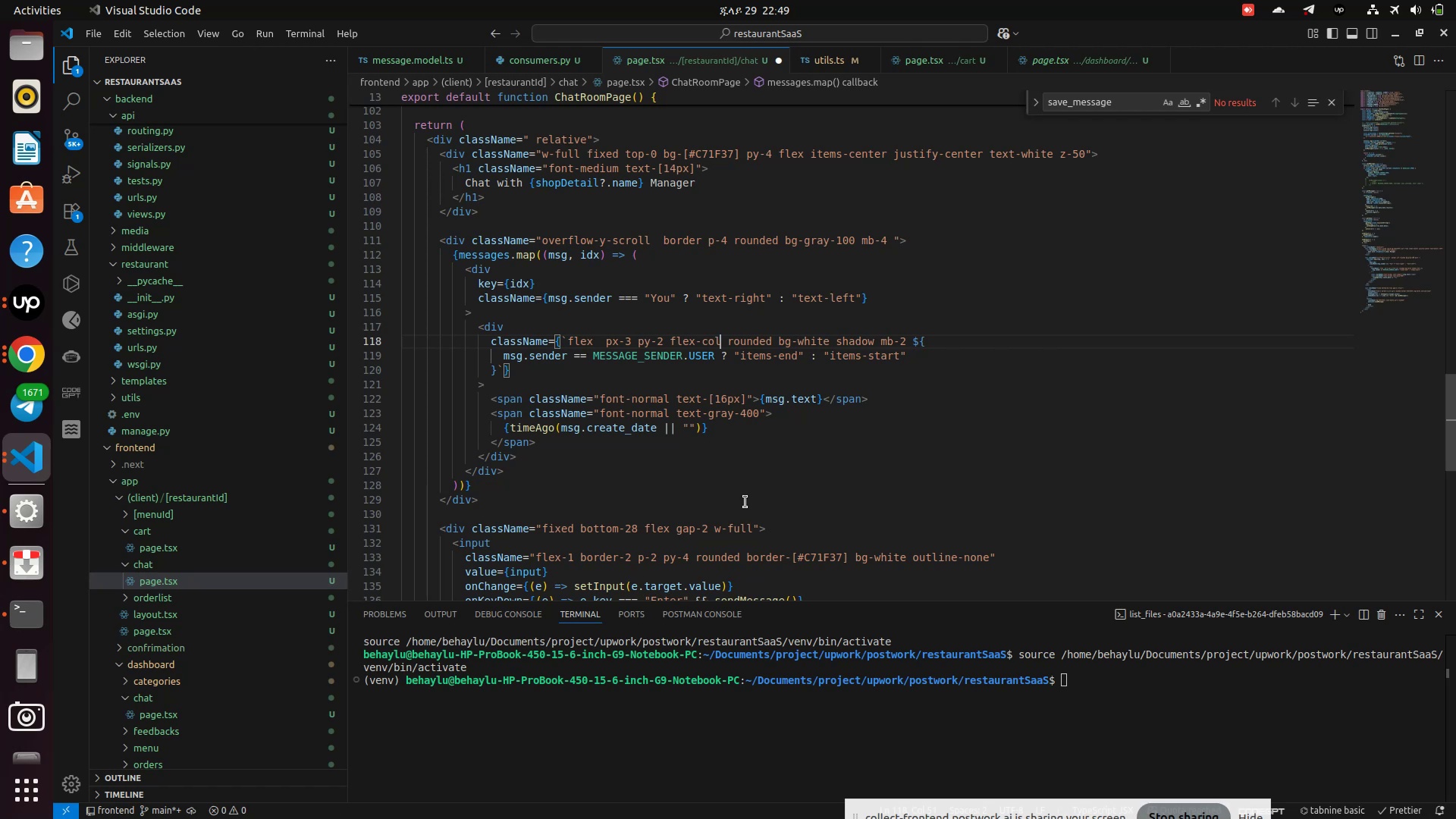 
wait(11.34)
 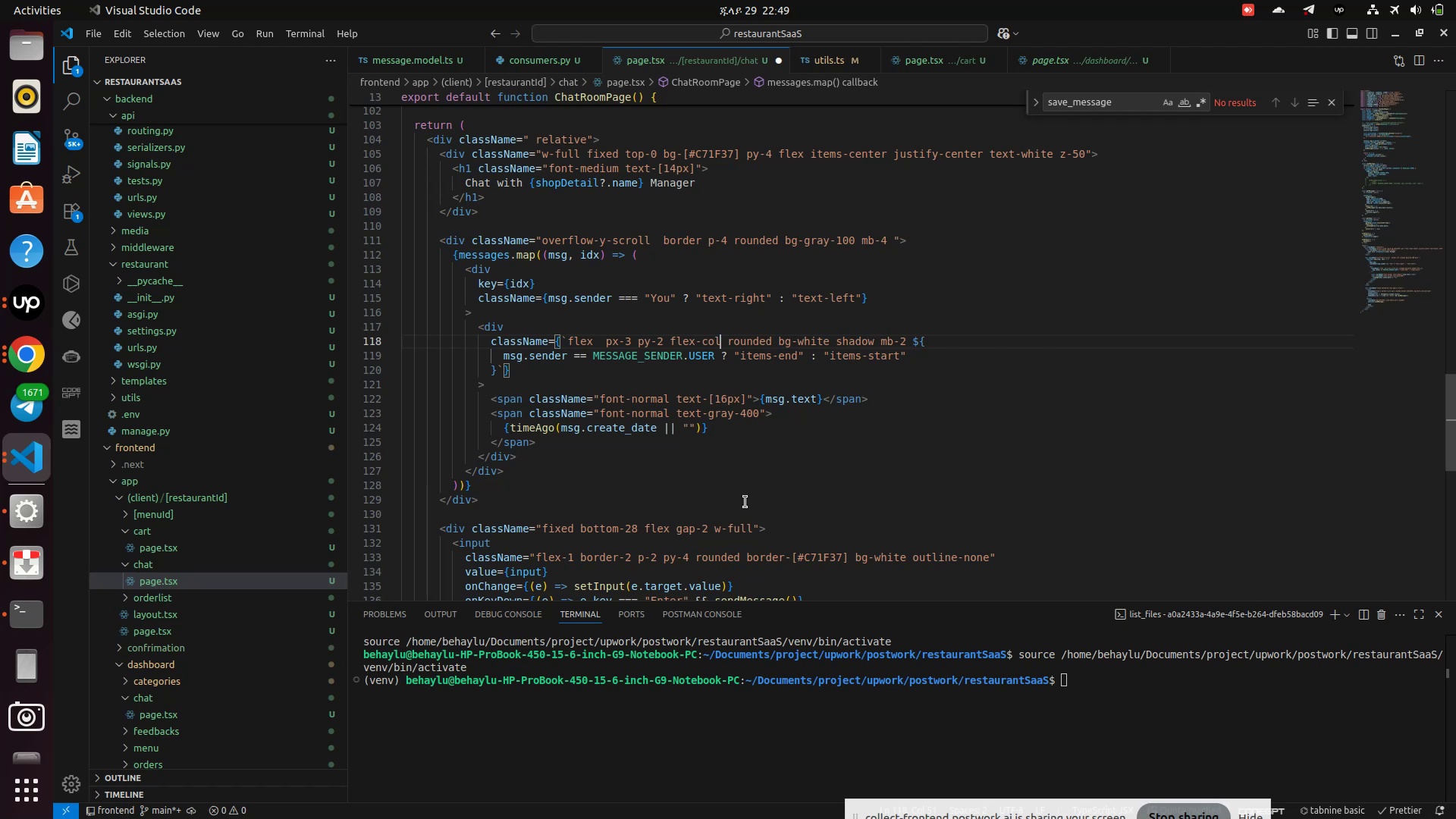 
type(-reverse)
 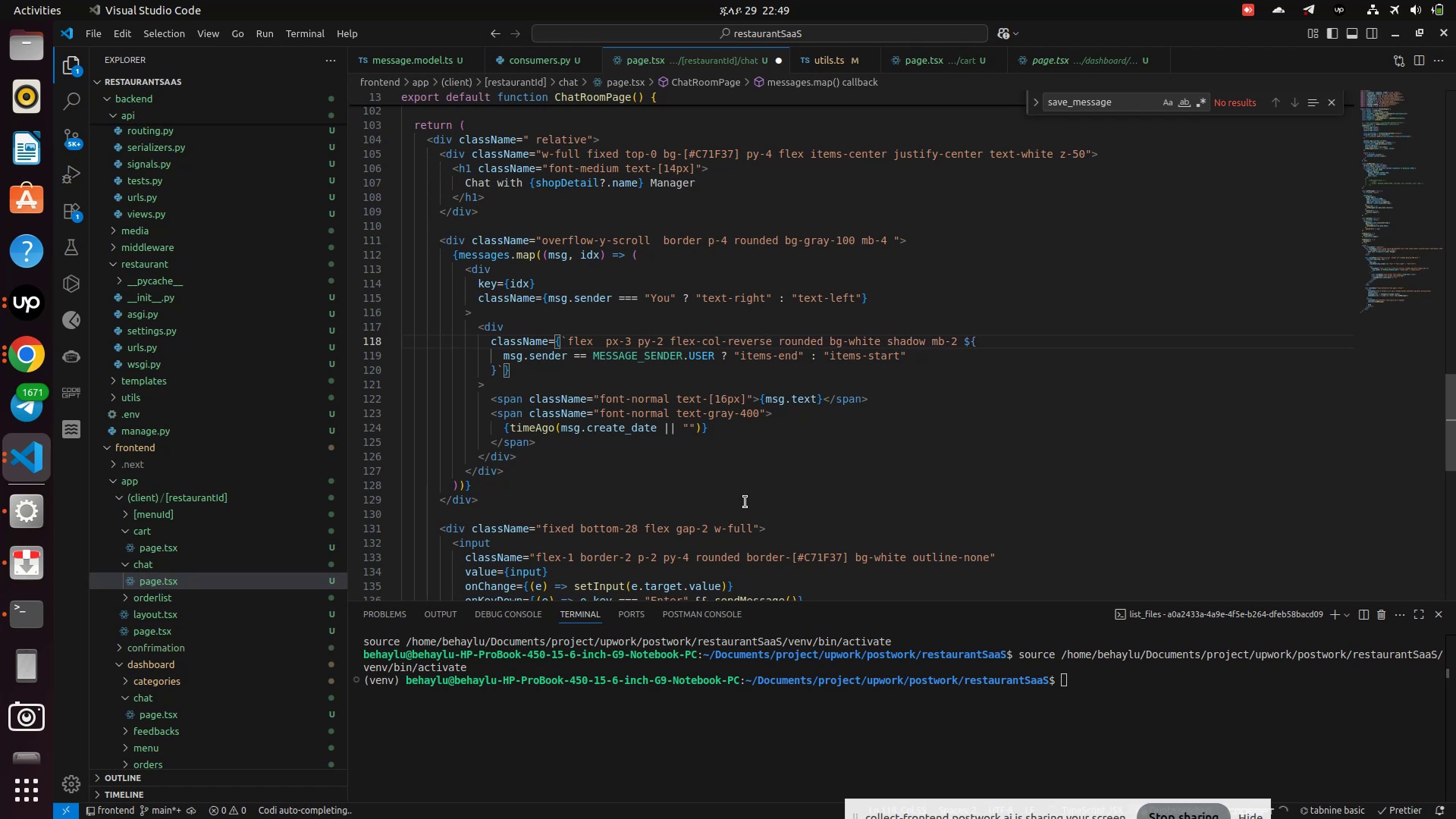 
key(Control+S)
 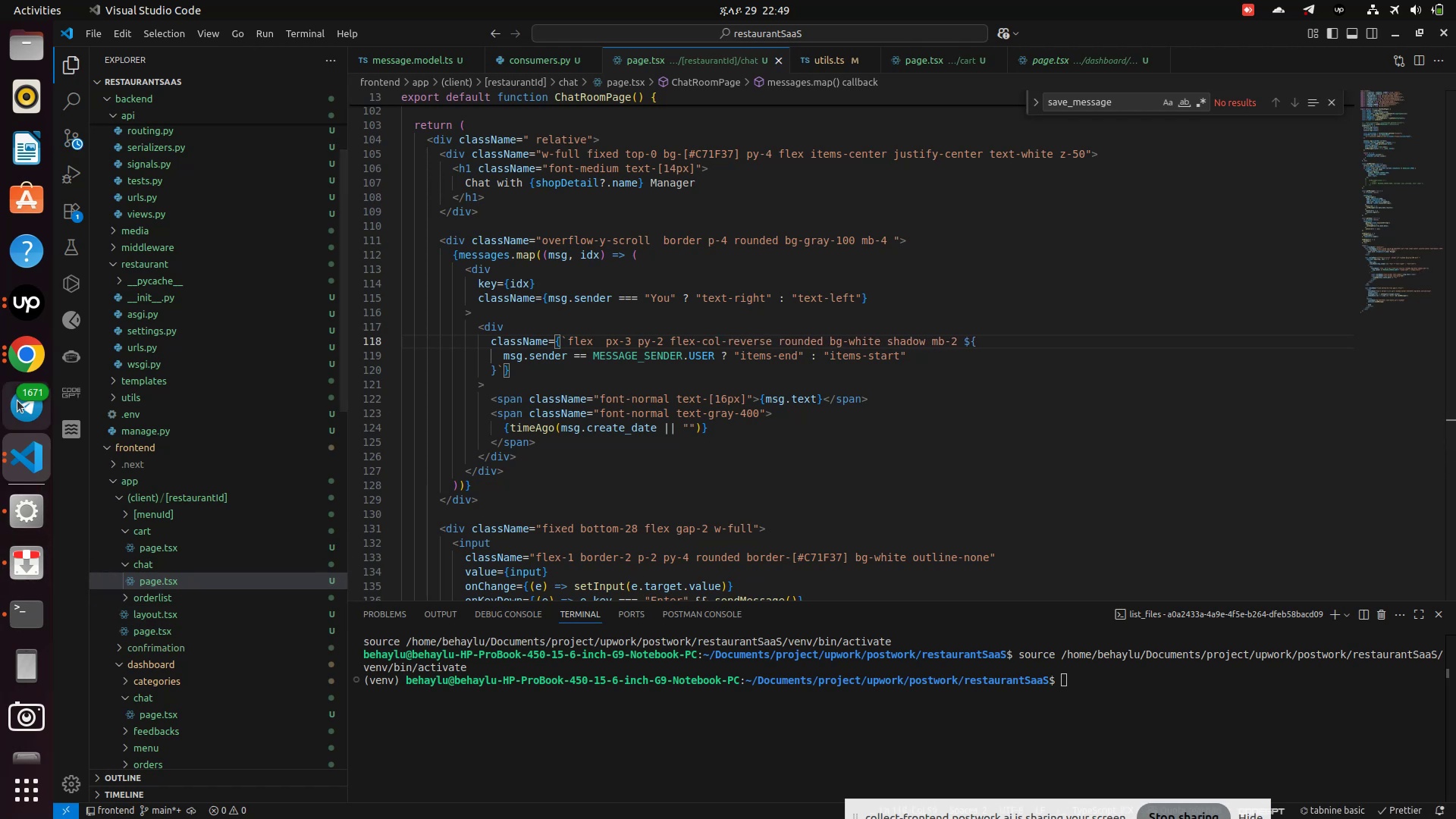 
left_click([26, 354])
 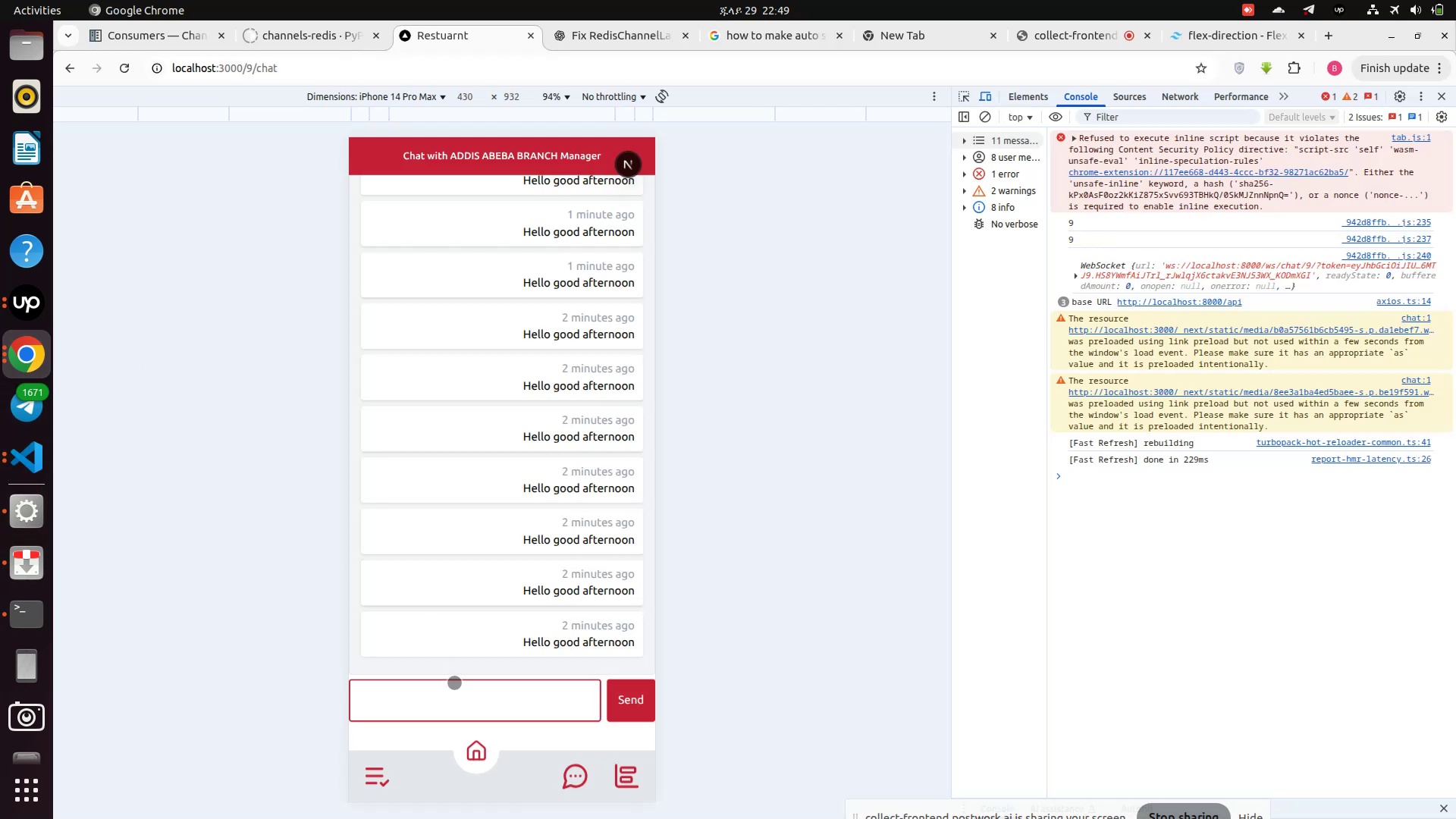 
scroll: coordinate [454, 682], scroll_direction: down, amount: 1.0
 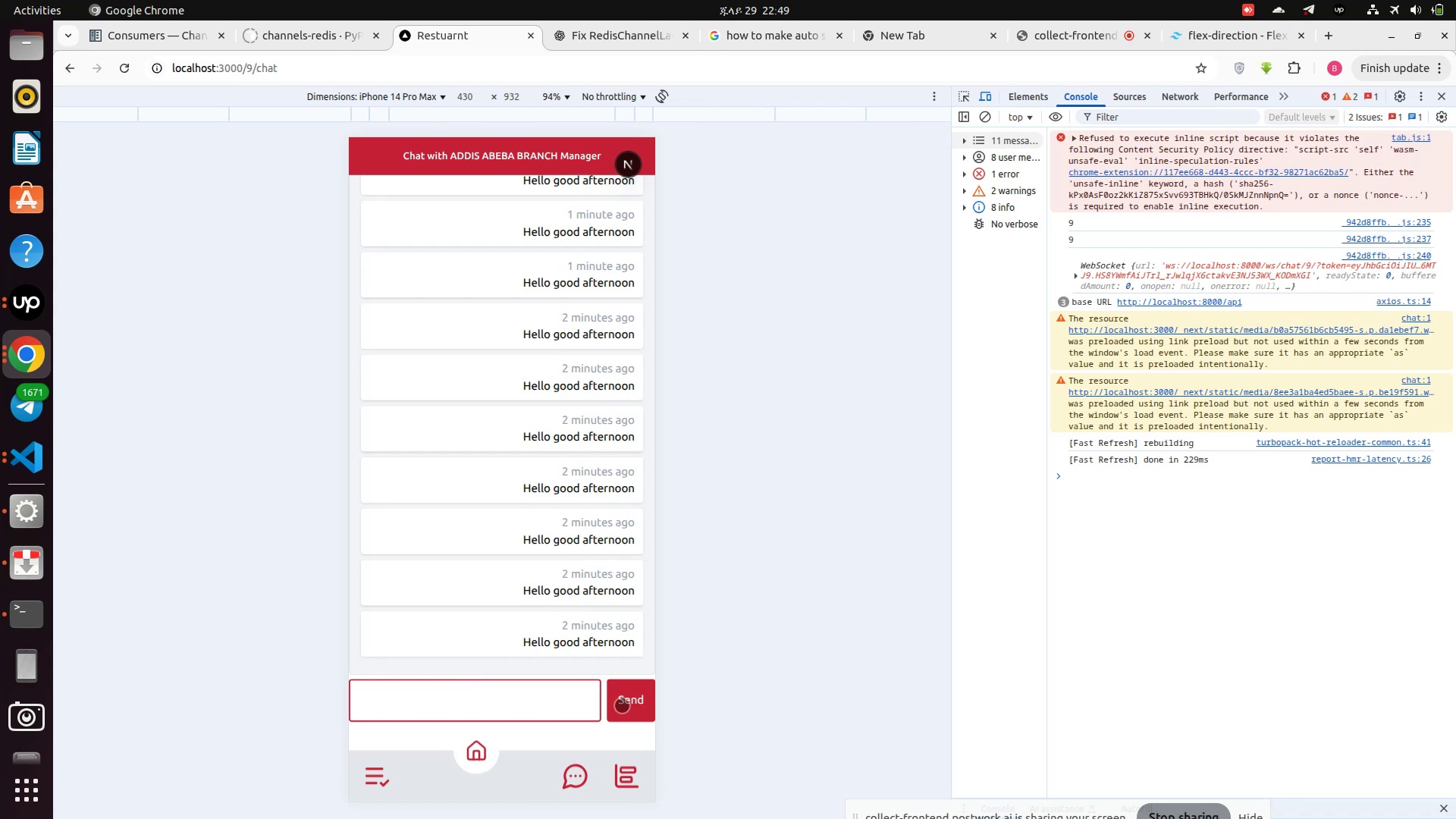 
left_click([508, 705])
 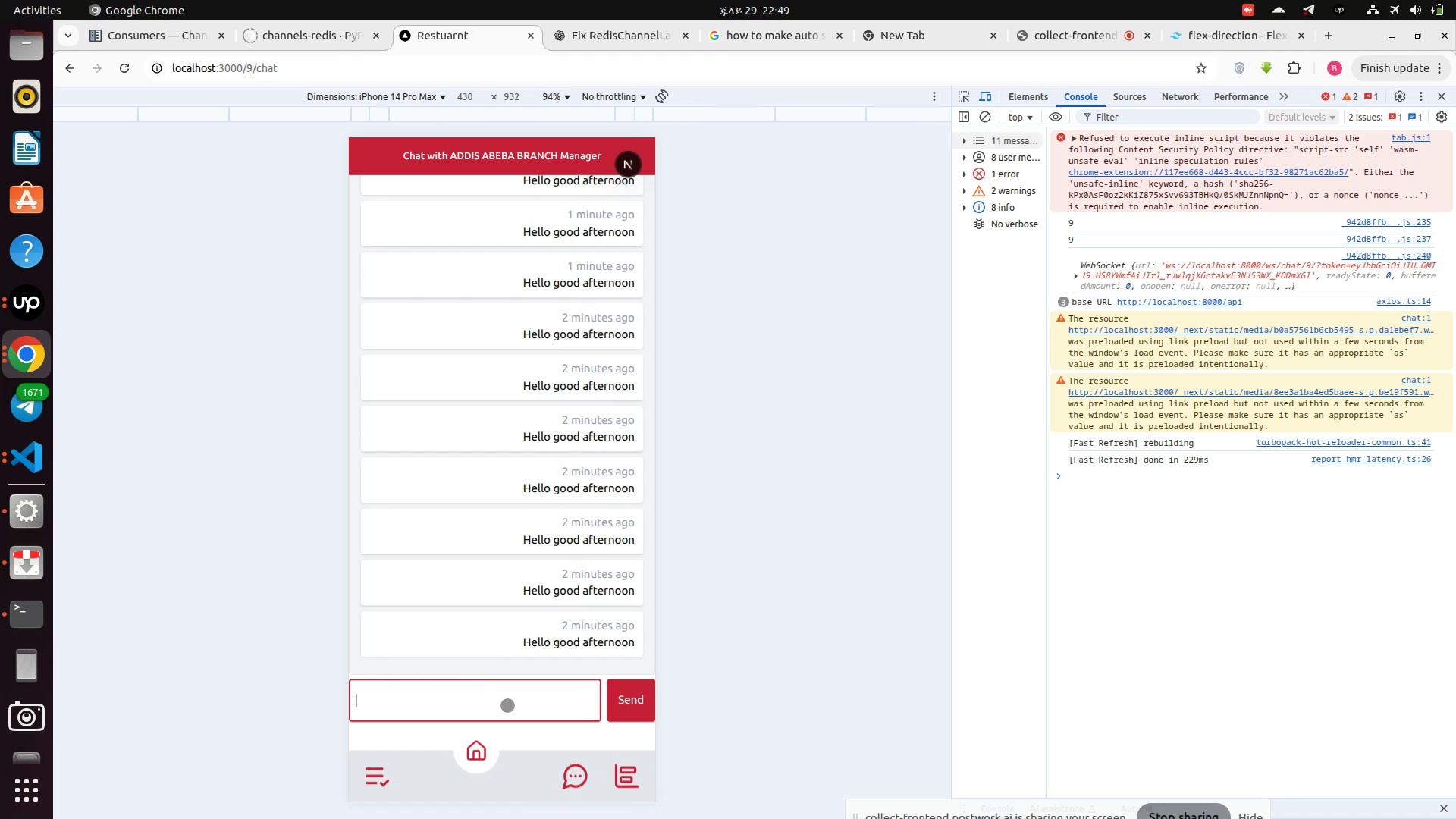 
type(good)
 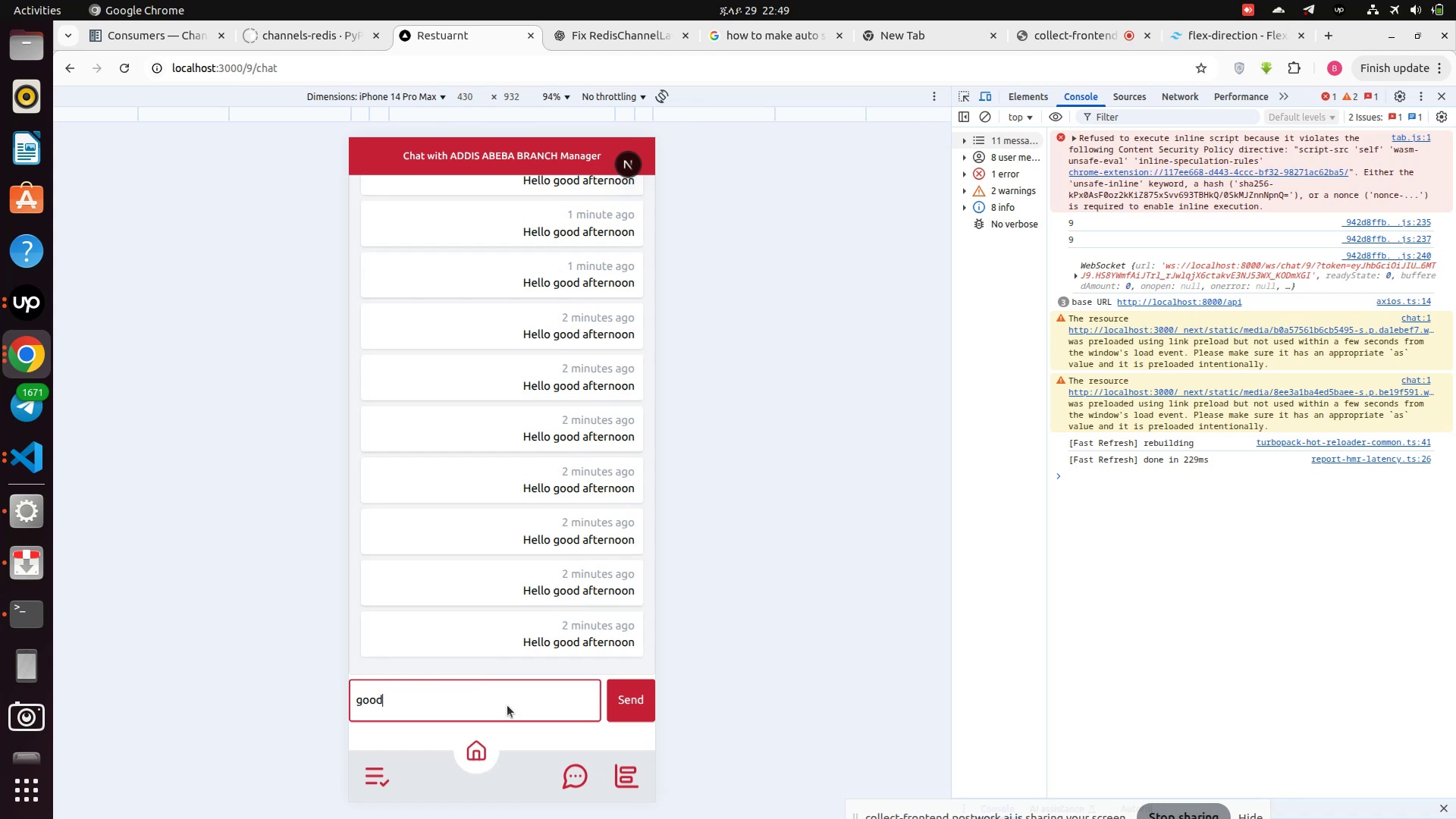 
key(Enter)
 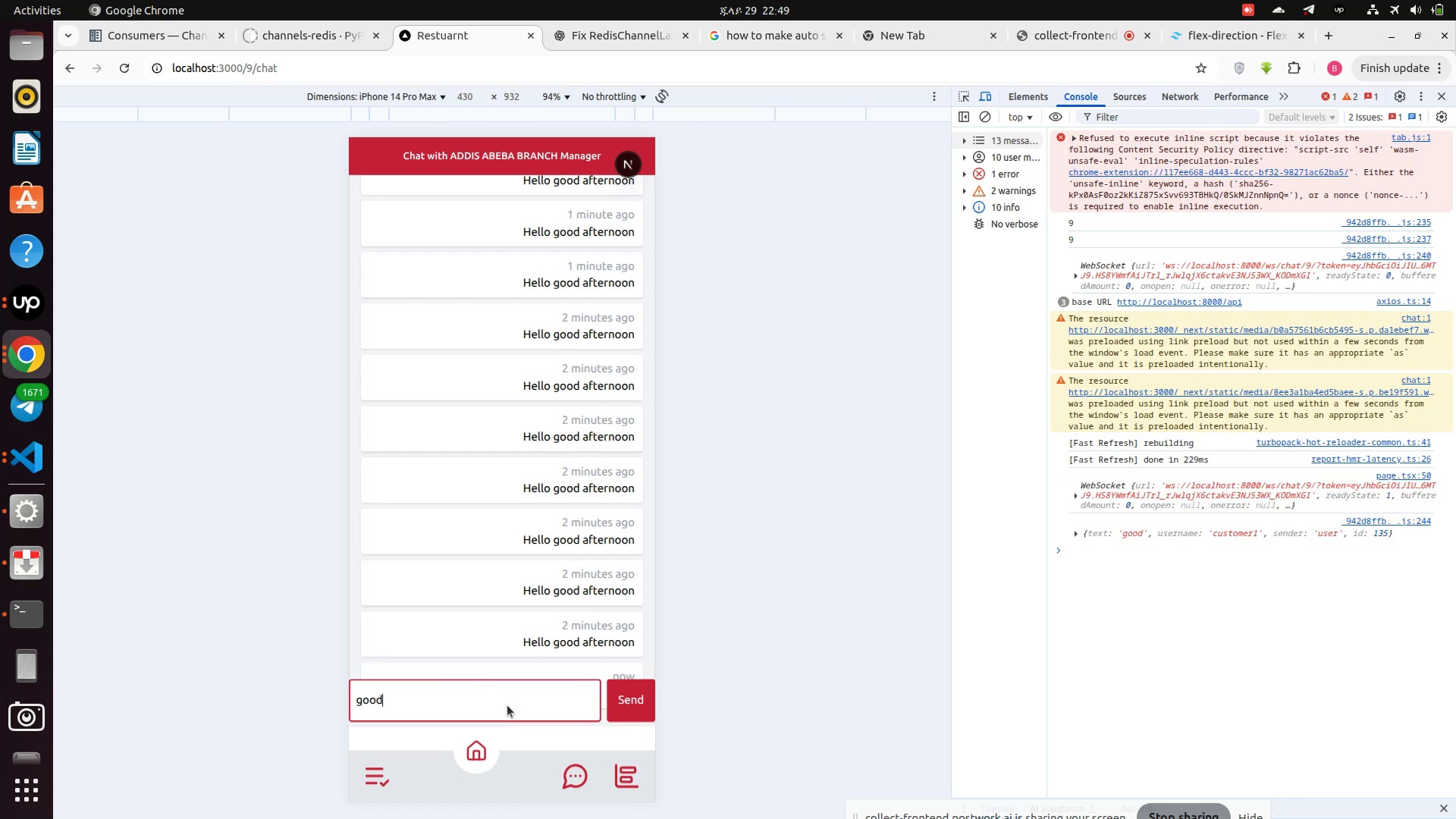 
scroll: coordinate [569, 580], scroll_direction: down, amount: 9.0
 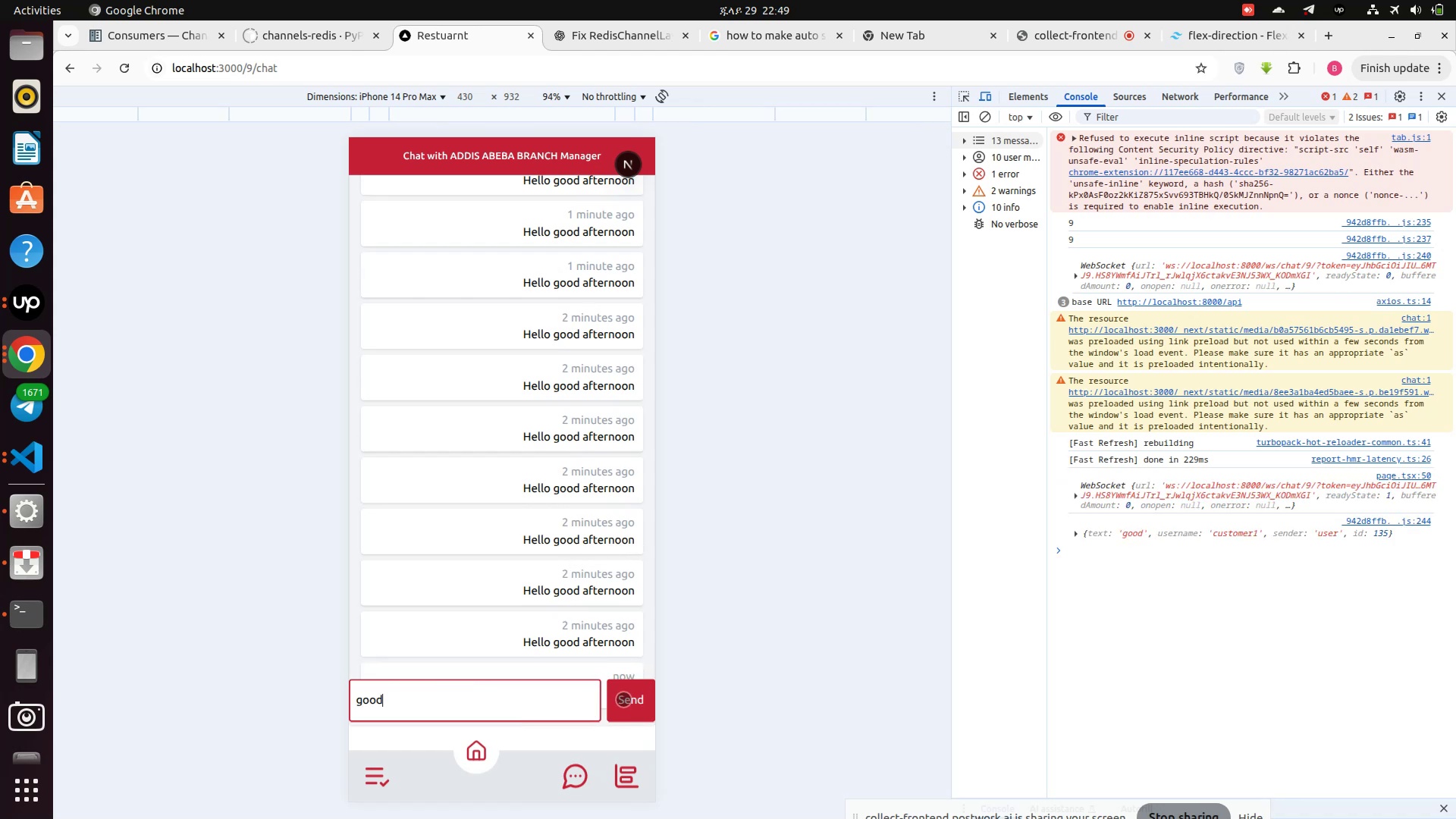 
left_click_drag(start_coordinate=[621, 704], to_coordinate=[625, 701])
 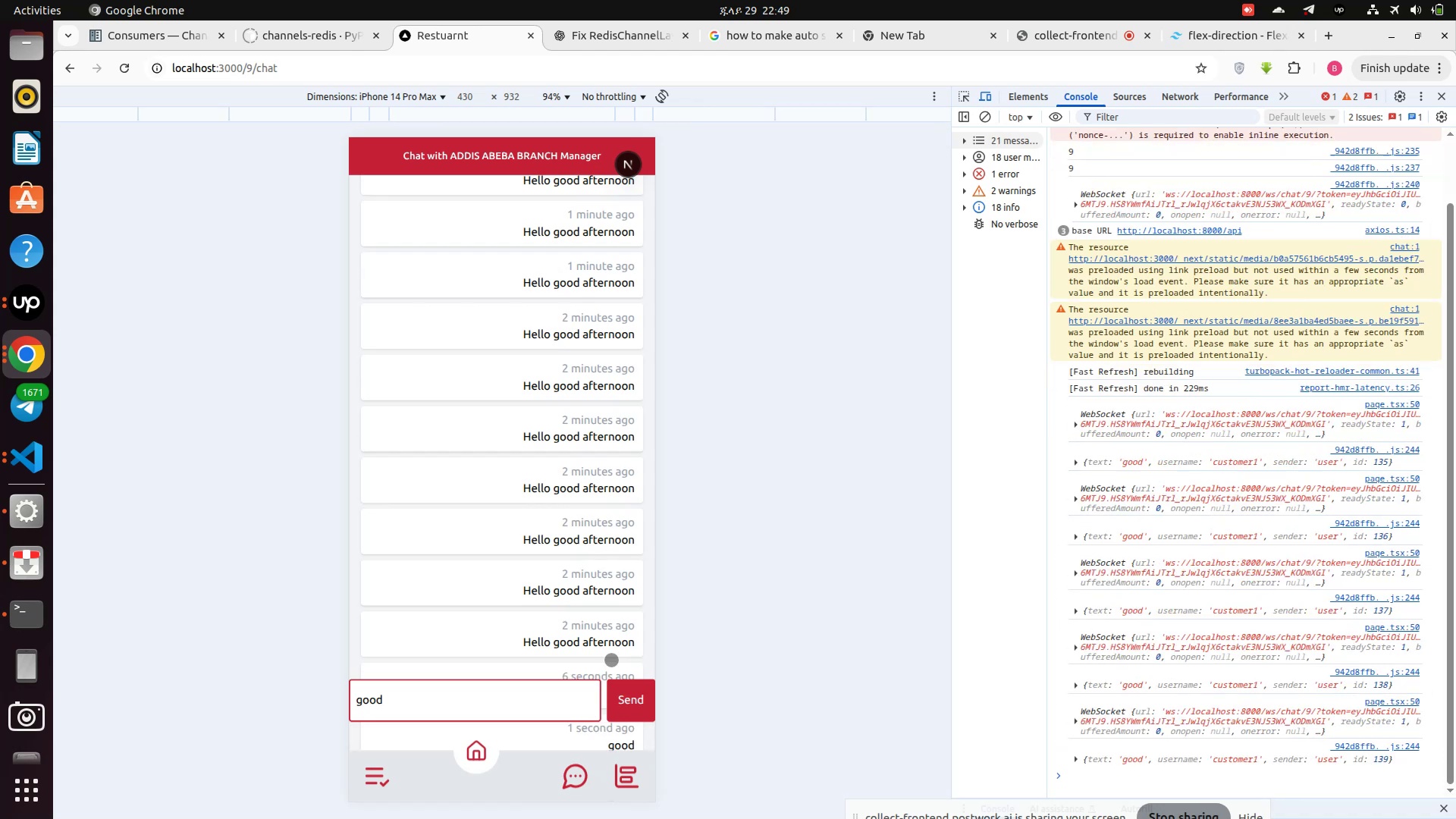 
scroll: coordinate [592, 597], scroll_direction: down, amount: 6.0
 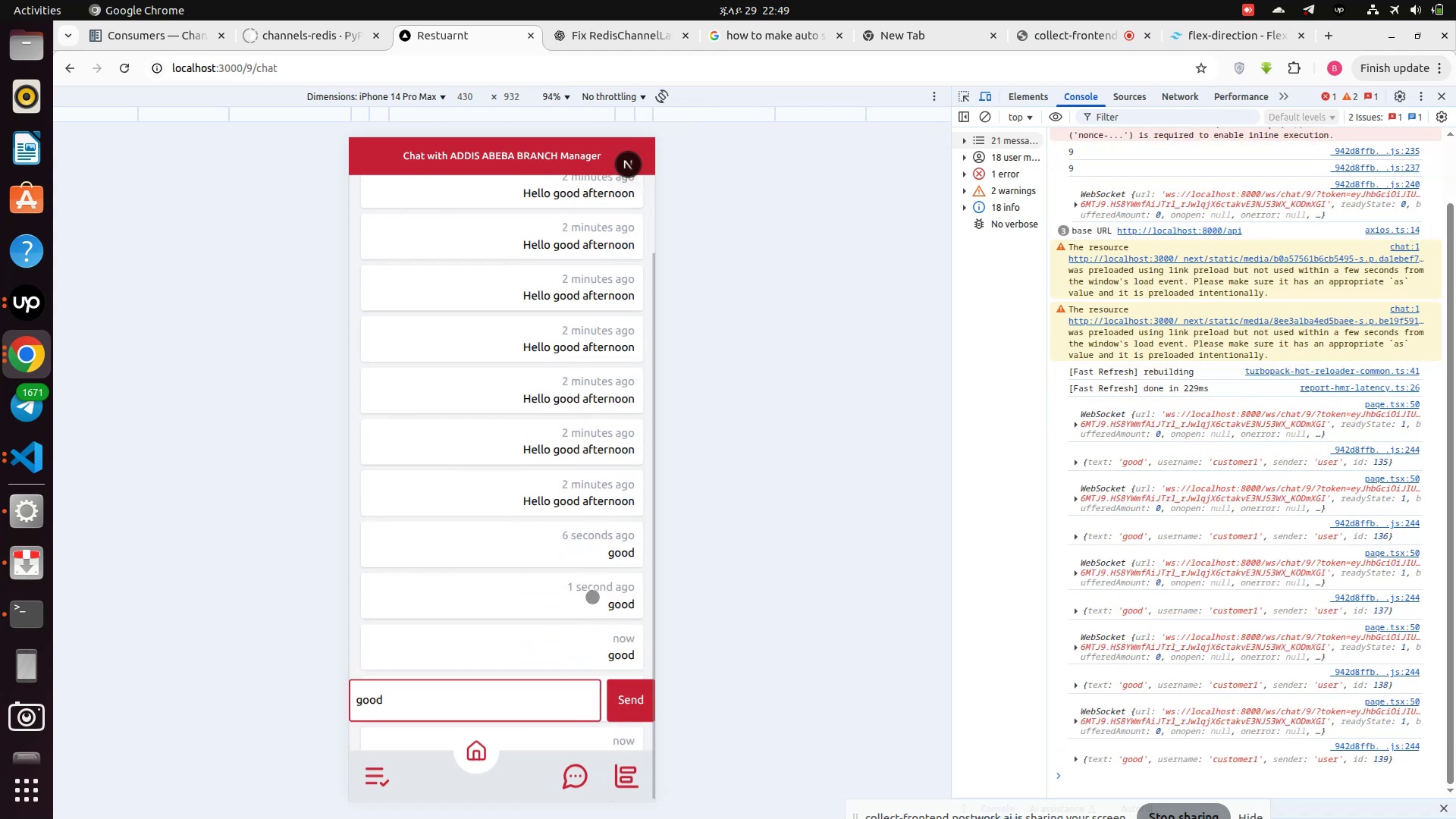 
scroll: coordinate [592, 597], scroll_direction: up, amount: 12.0
 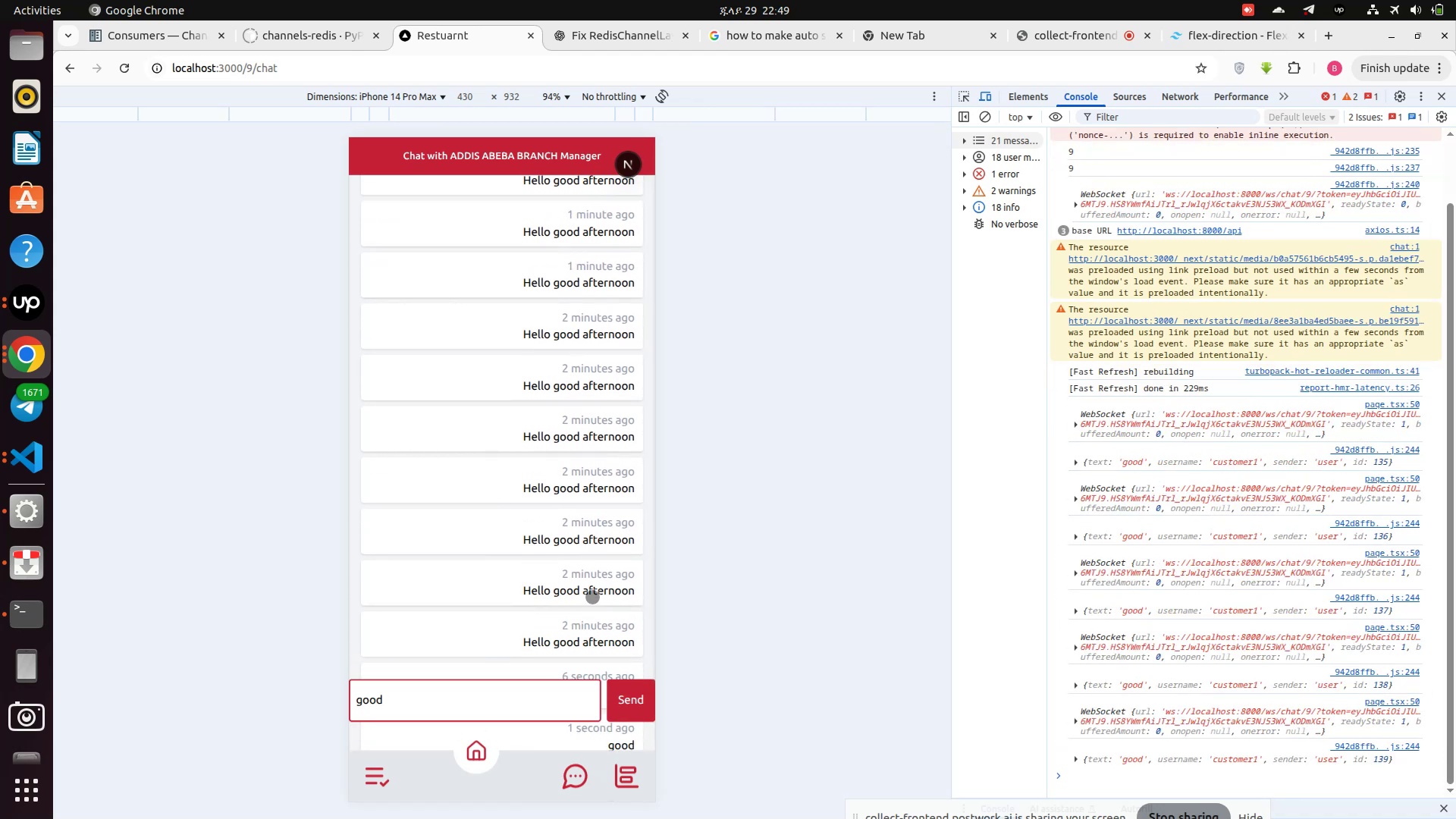 
scroll: coordinate [592, 597], scroll_direction: down, amount: 14.0
 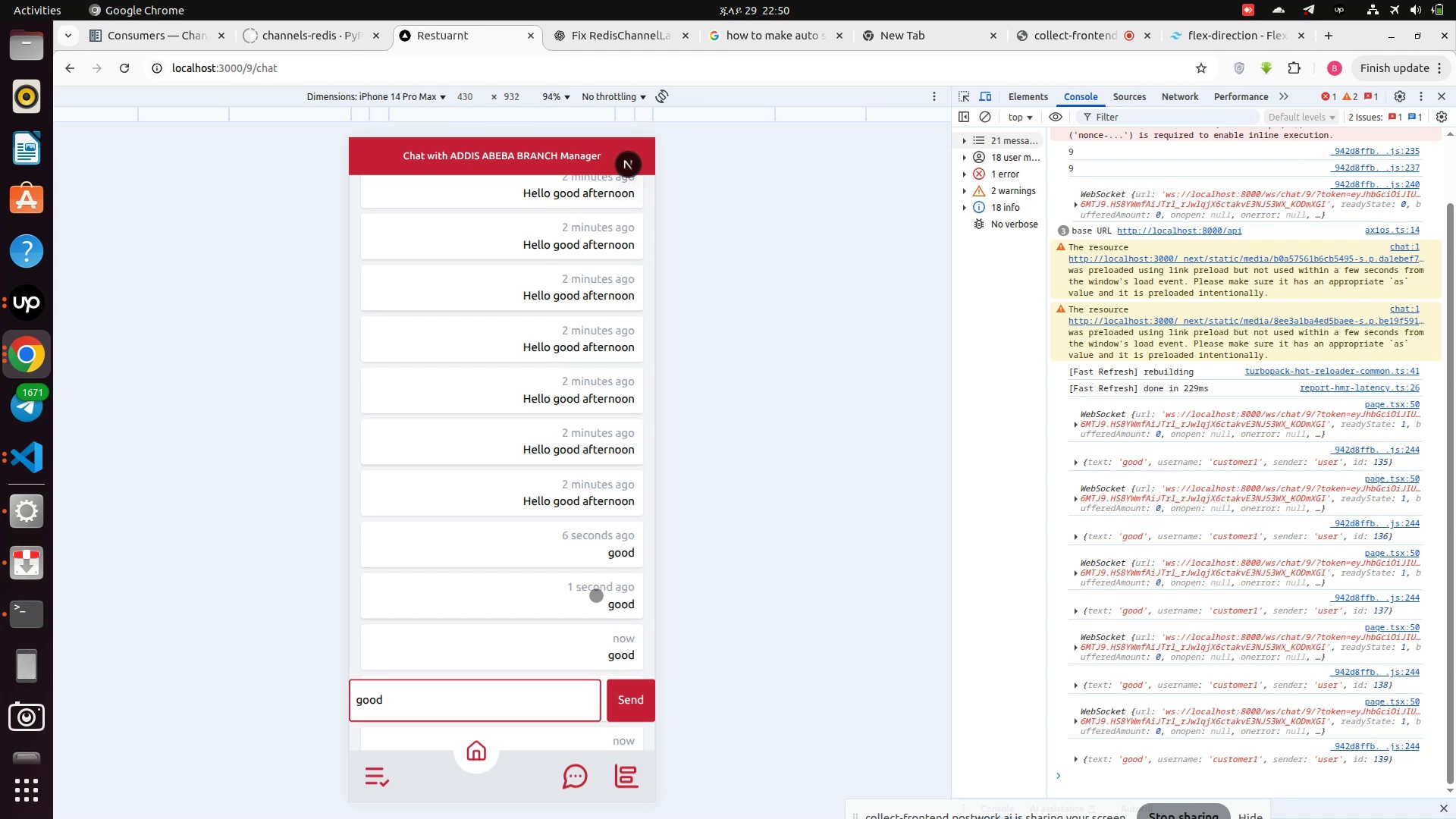 
wait(12.47)
 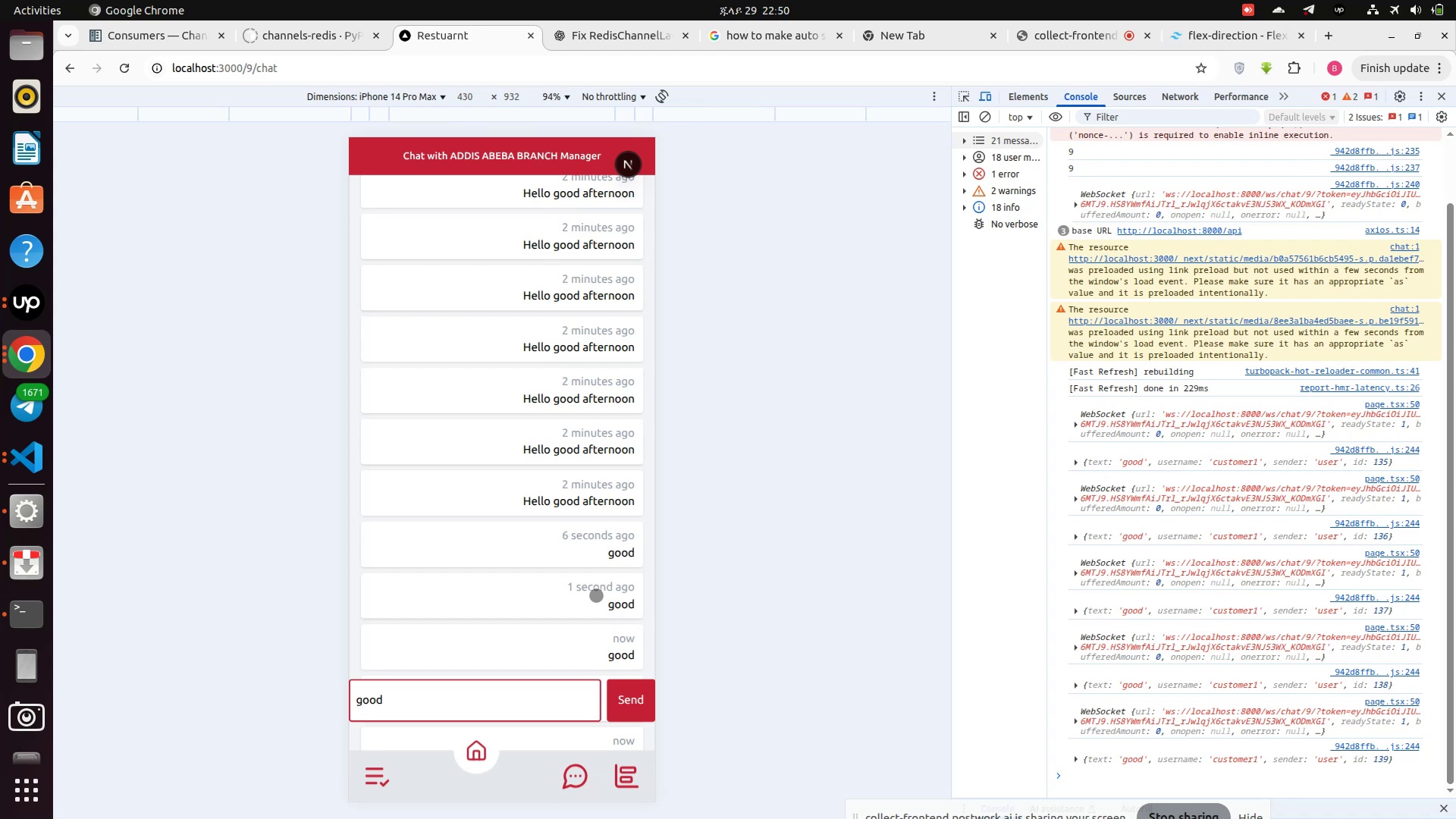 
scroll: coordinate [596, 595], scroll_direction: down, amount: 3.0
 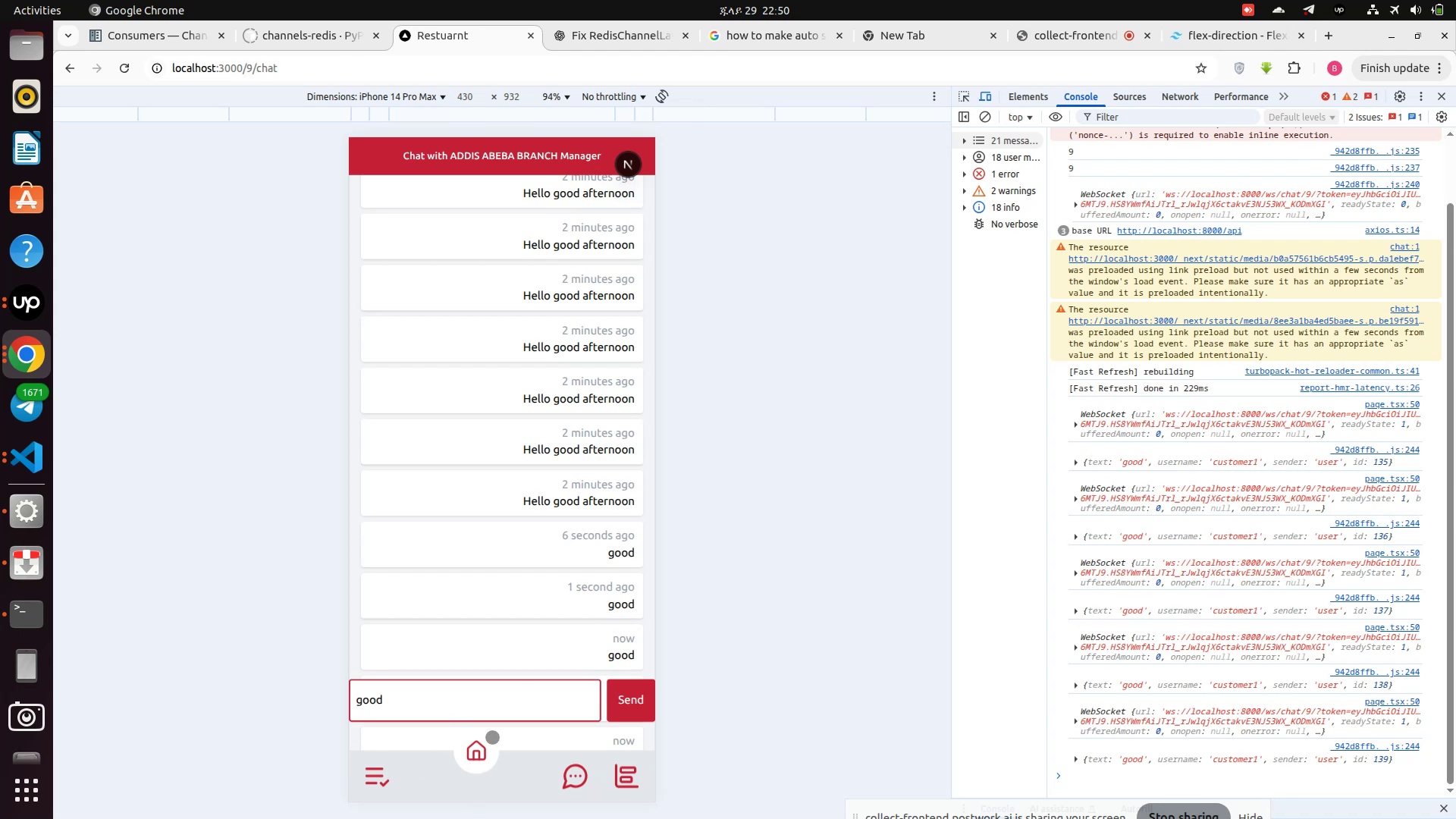 
left_click([484, 753])
 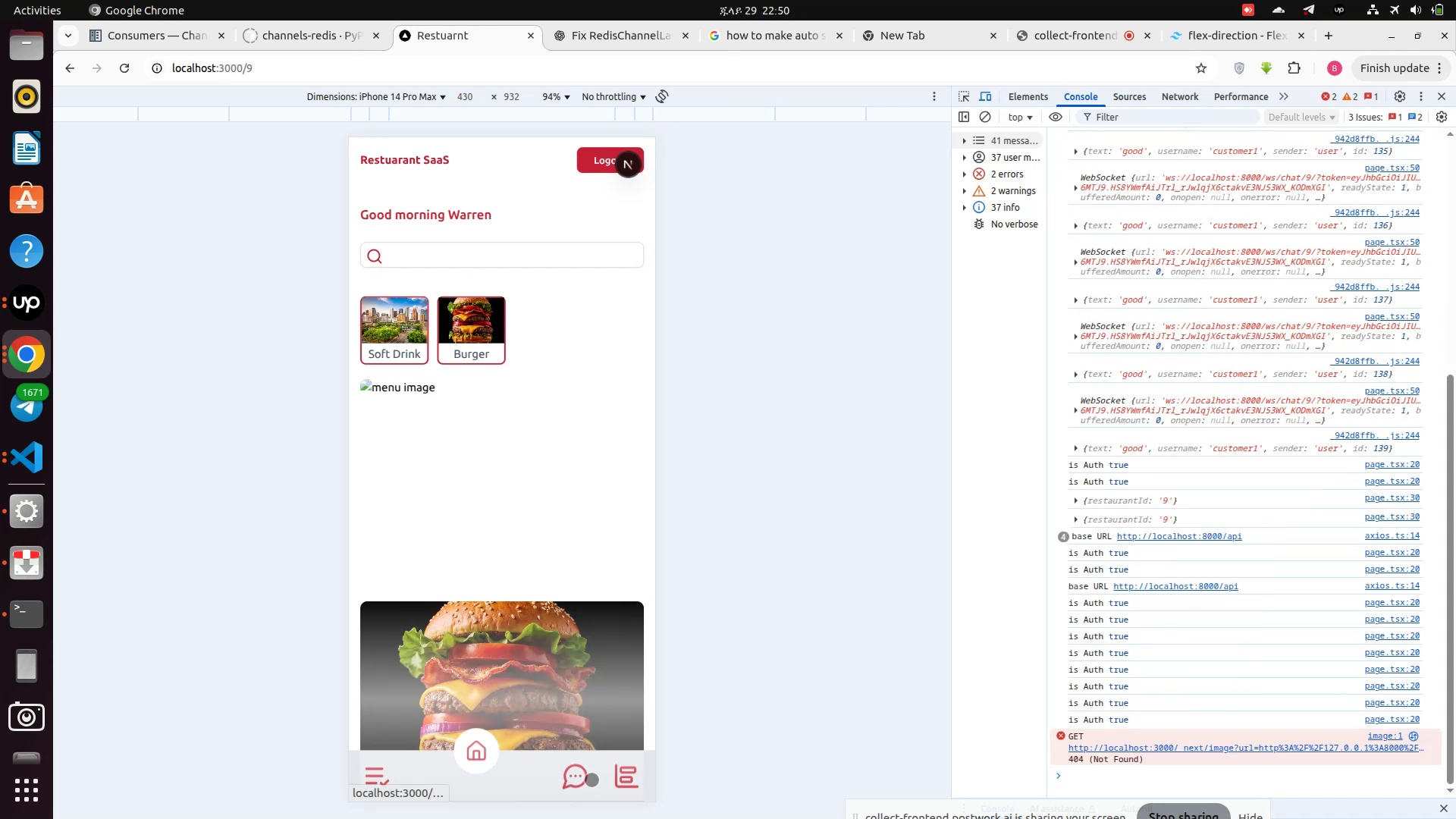 
left_click([583, 777])
 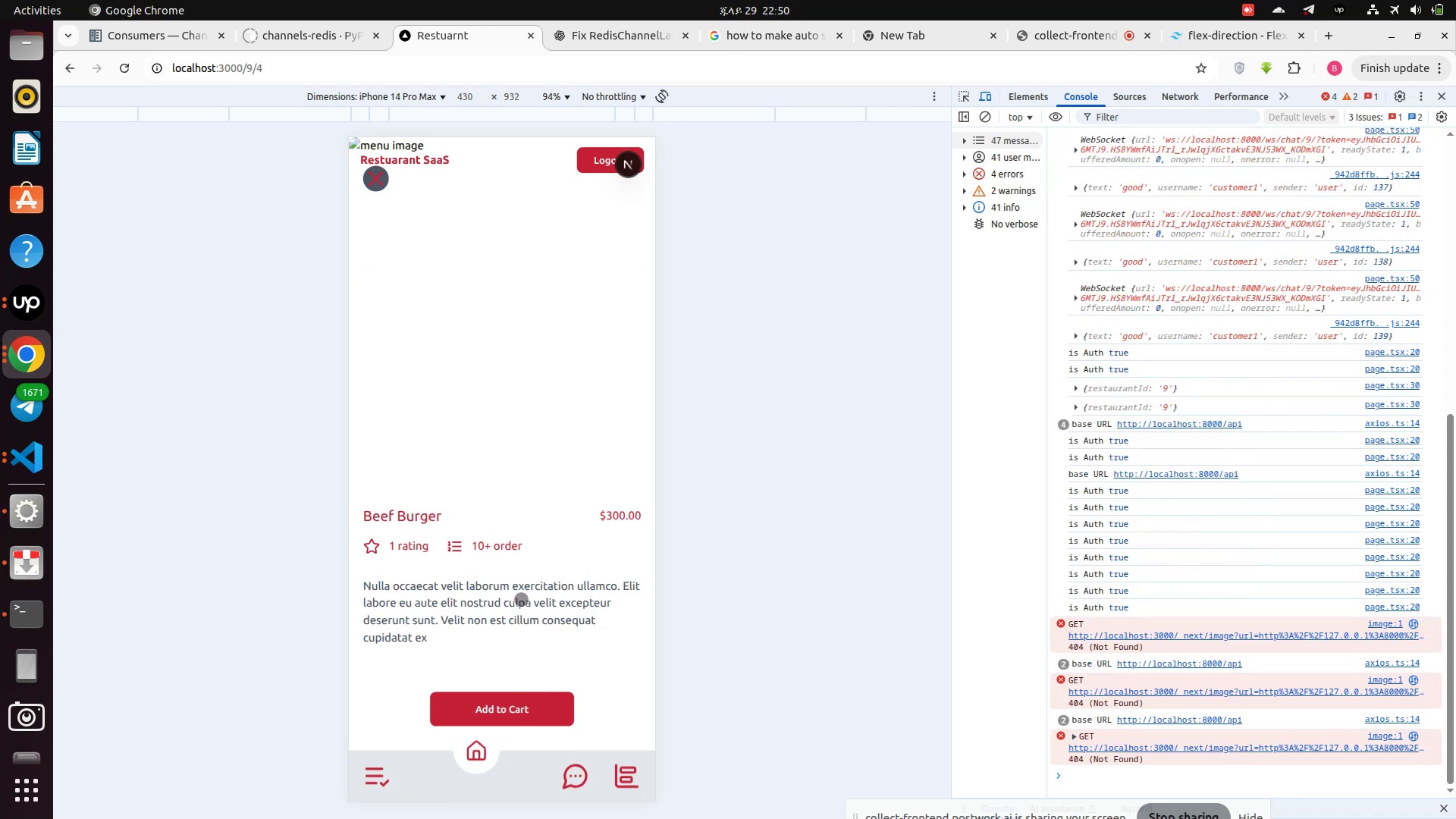 
mouse_move([573, 776])
 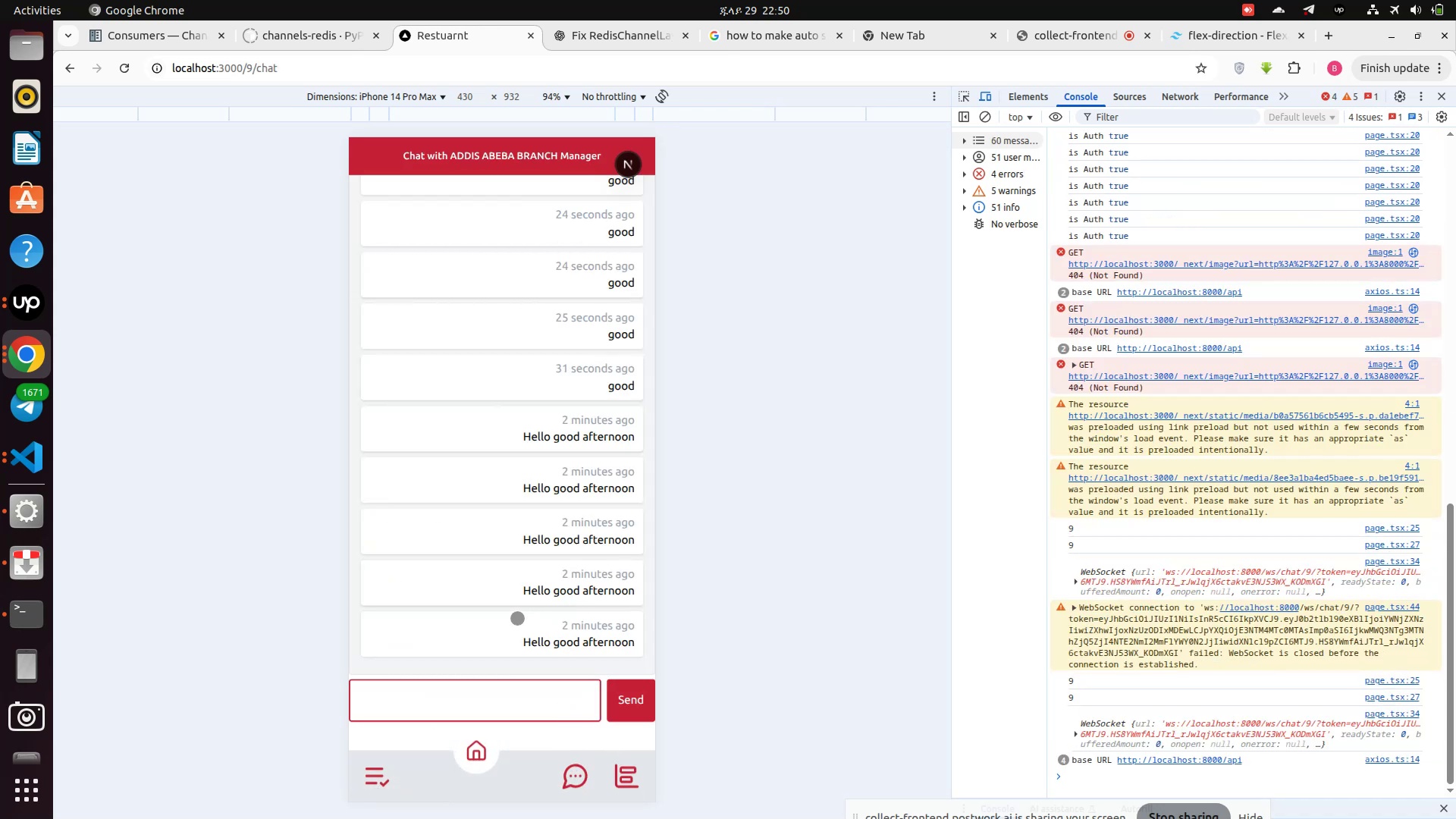 
scroll: coordinate [517, 618], scroll_direction: none, amount: 0.0
 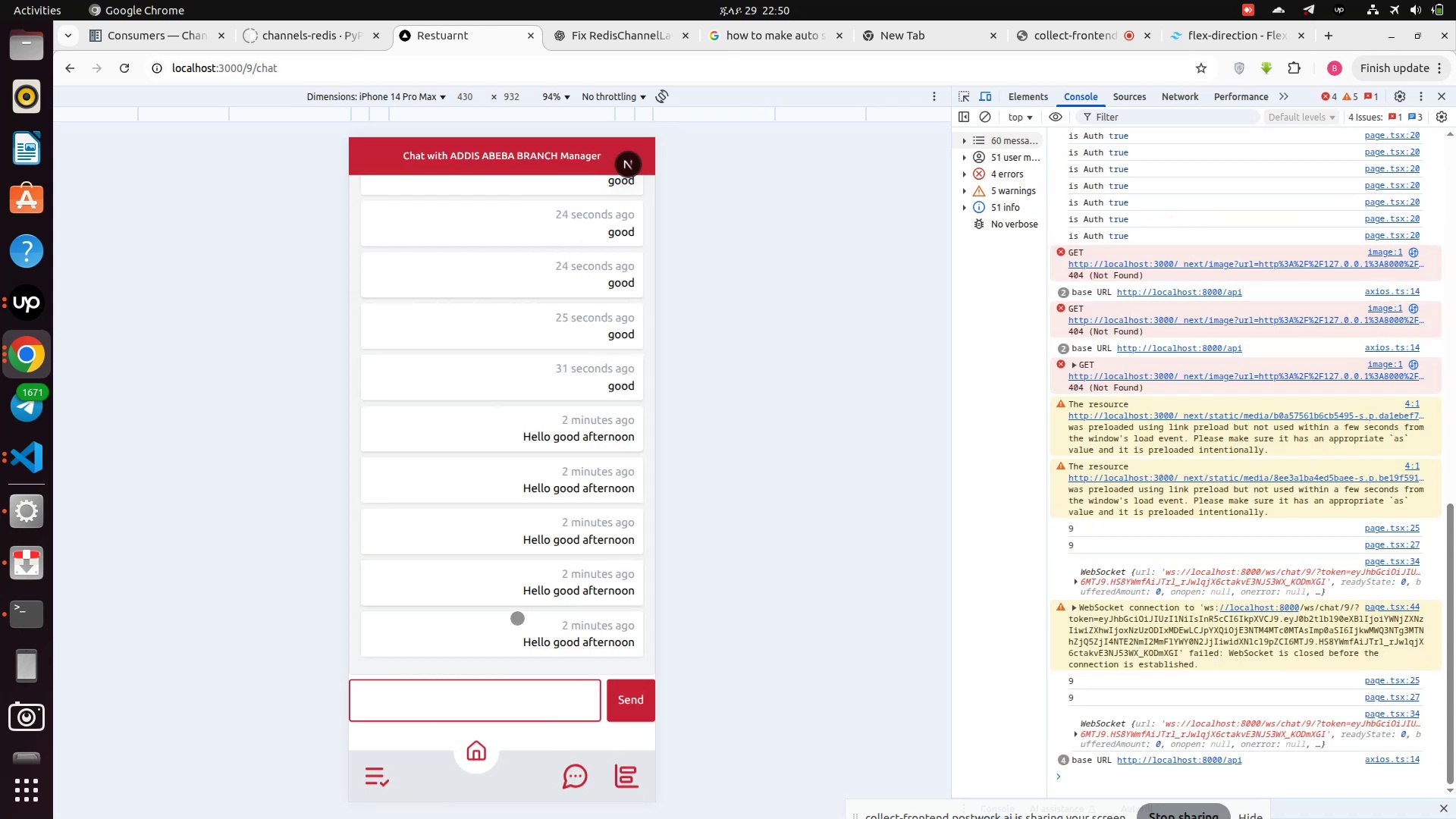 
scroll: coordinate [517, 618], scroll_direction: up, amount: 4.0
 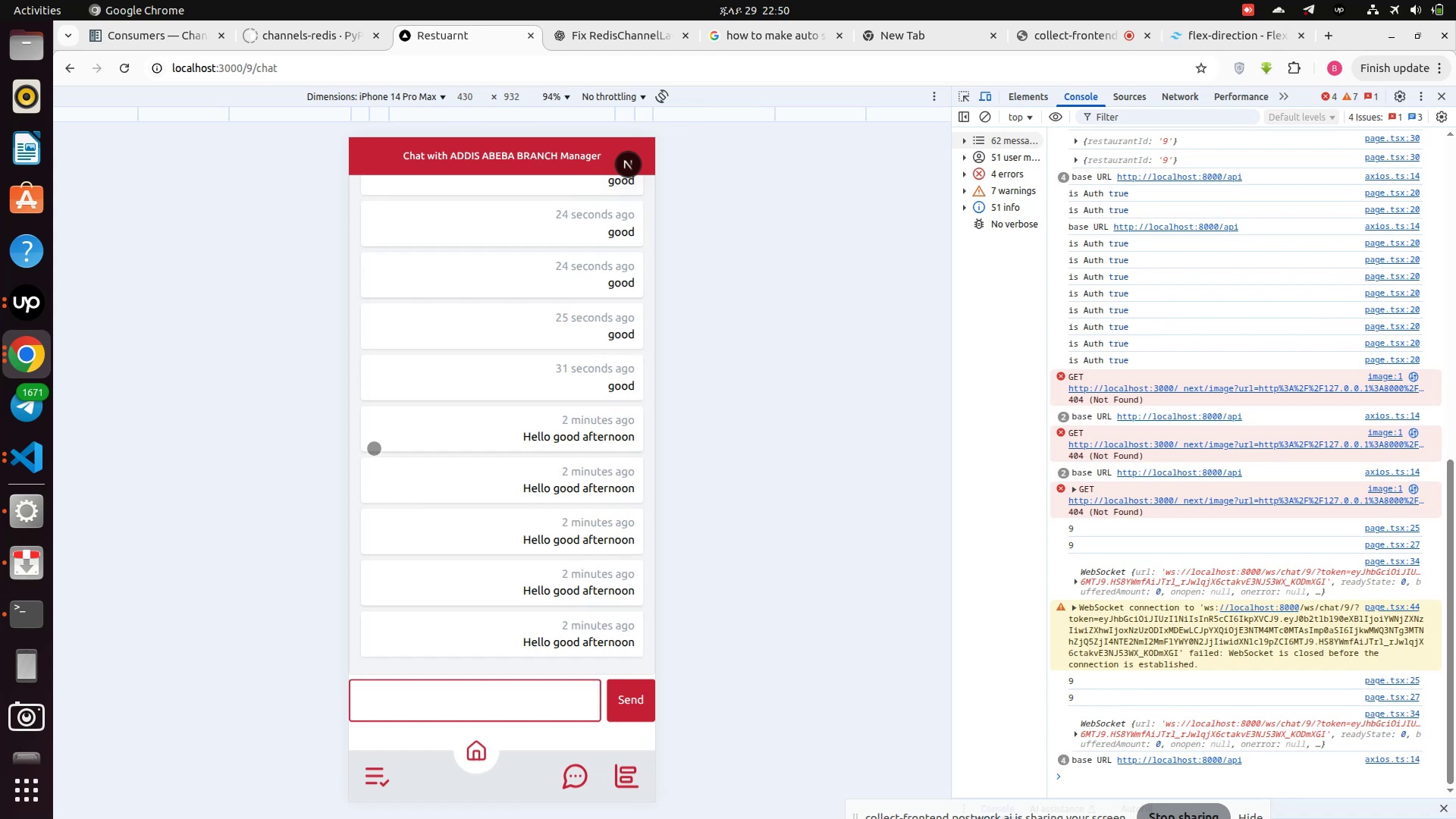 
scroll: coordinate [511, 334], scroll_direction: down, amount: 2.0
 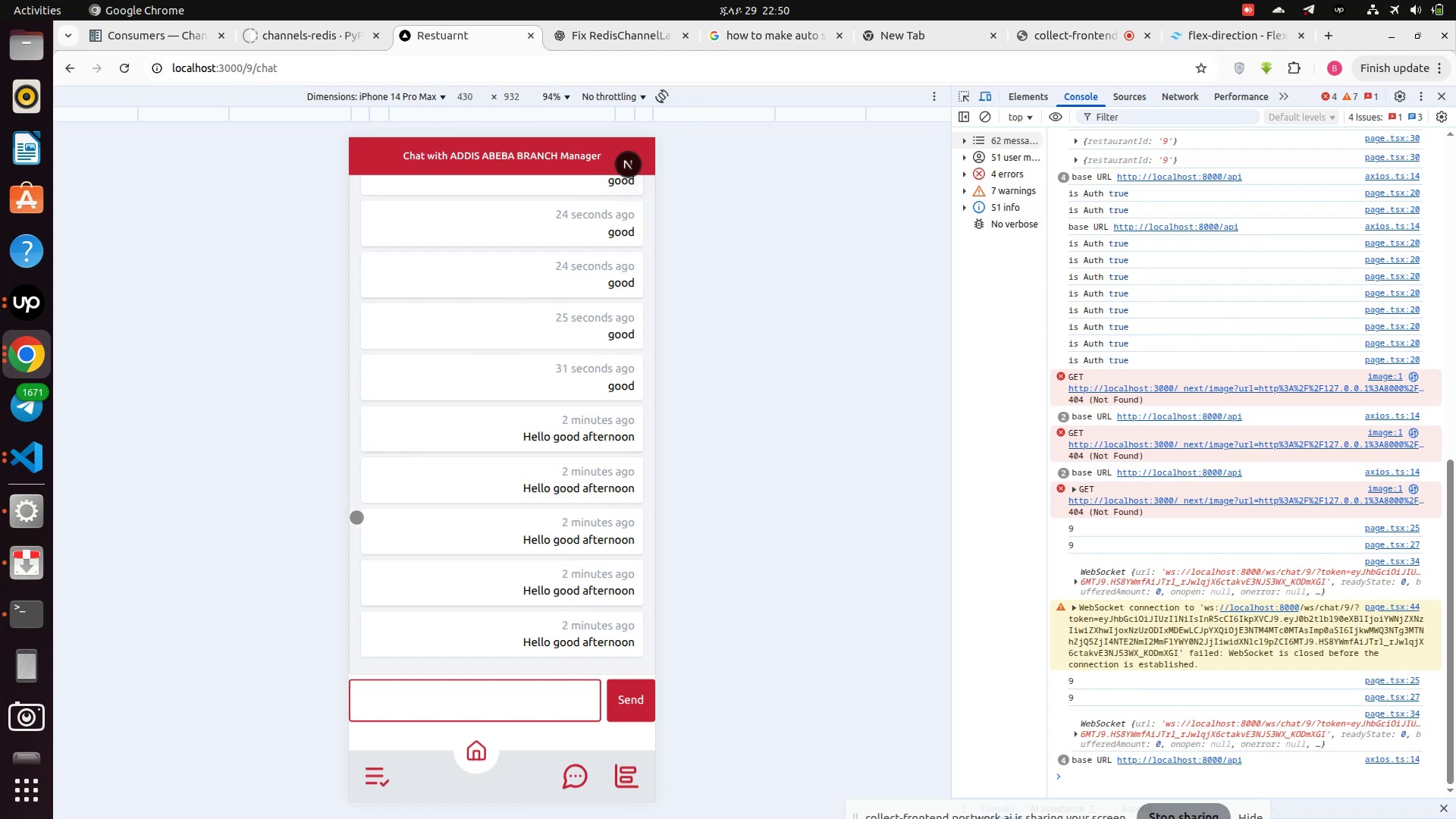 
wait(6.98)
 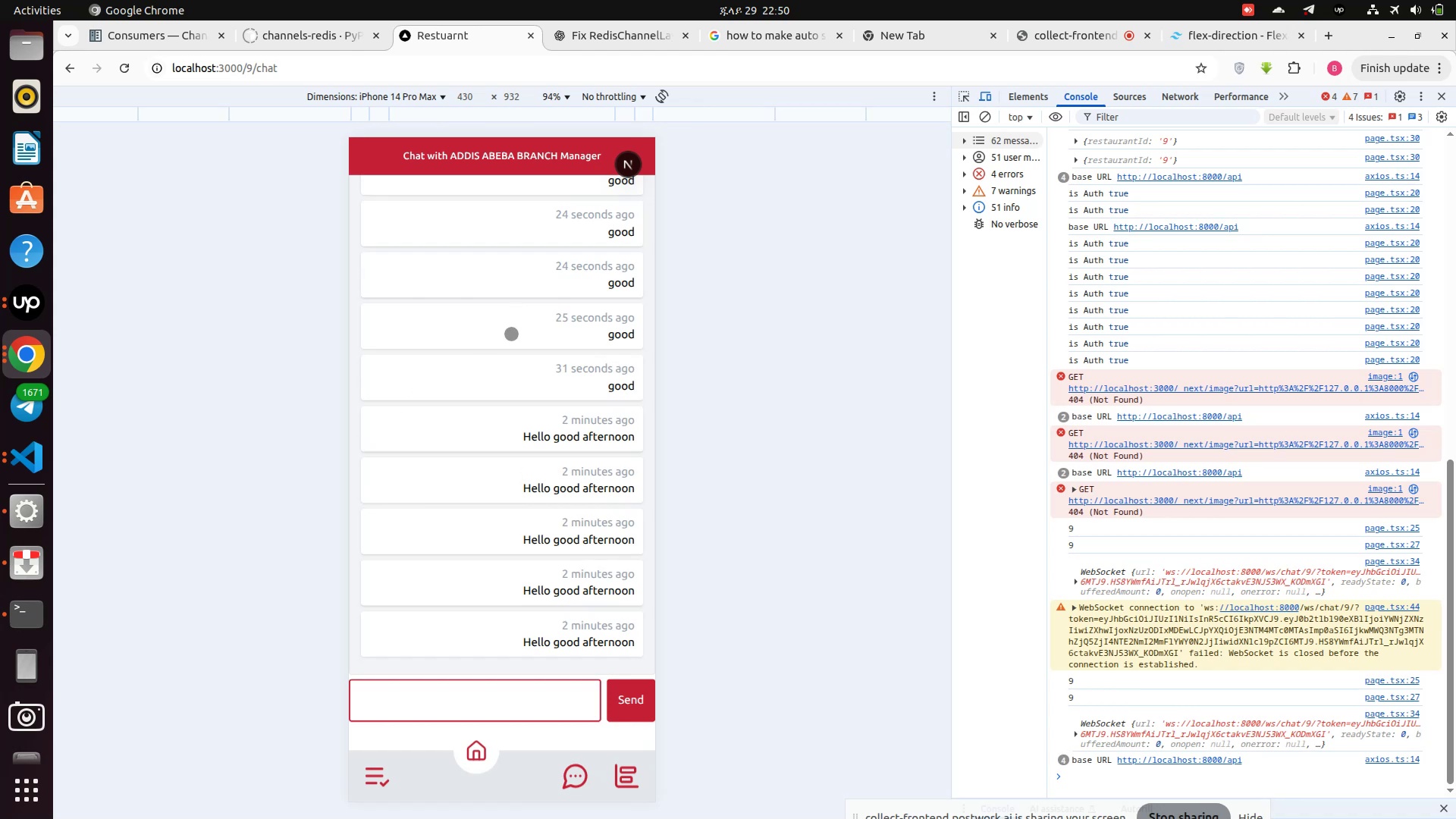 
left_click([20, 473])
 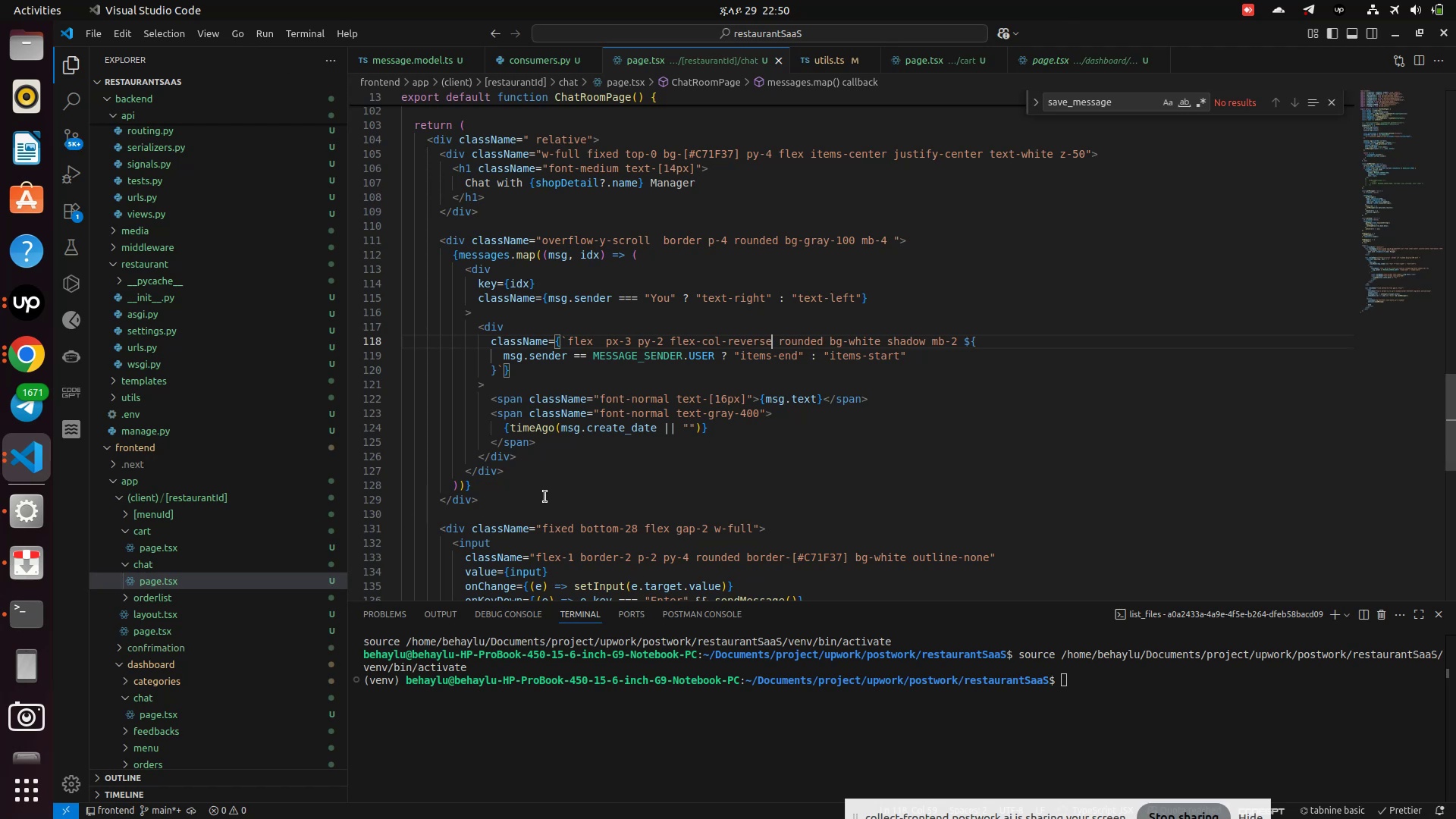 
wait(5.64)
 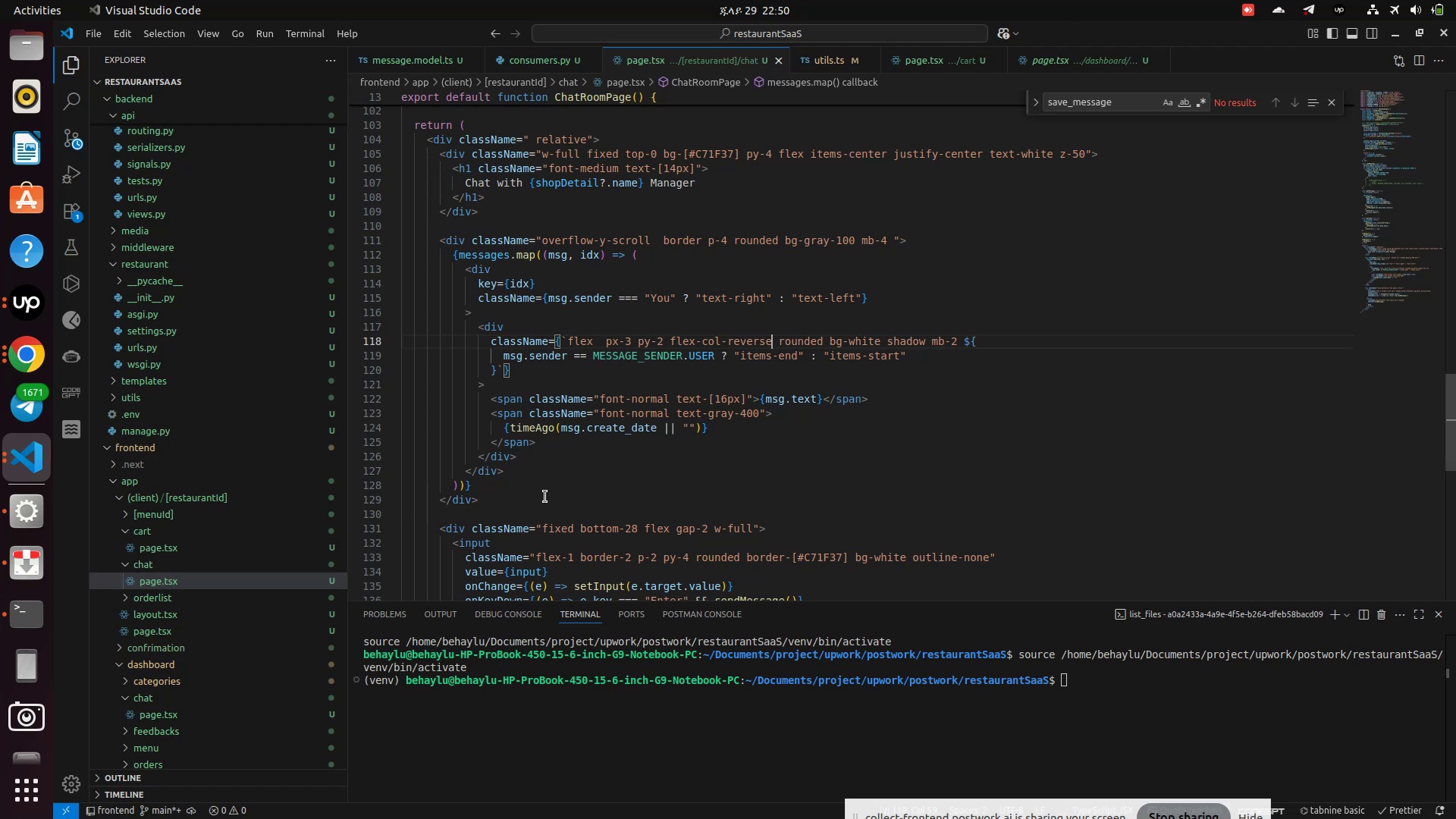 
left_click([17, 350])
 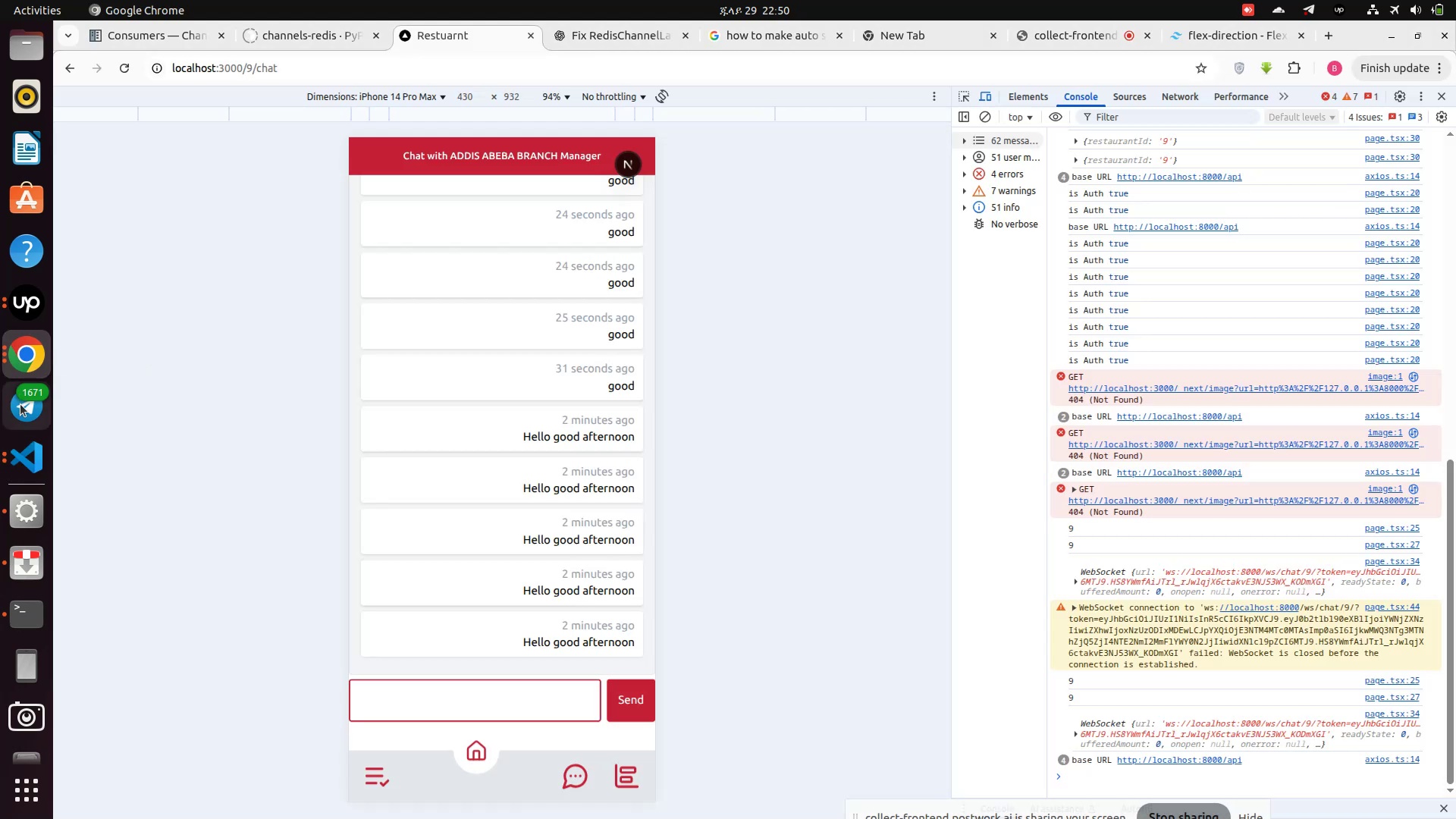 
left_click([26, 447])
 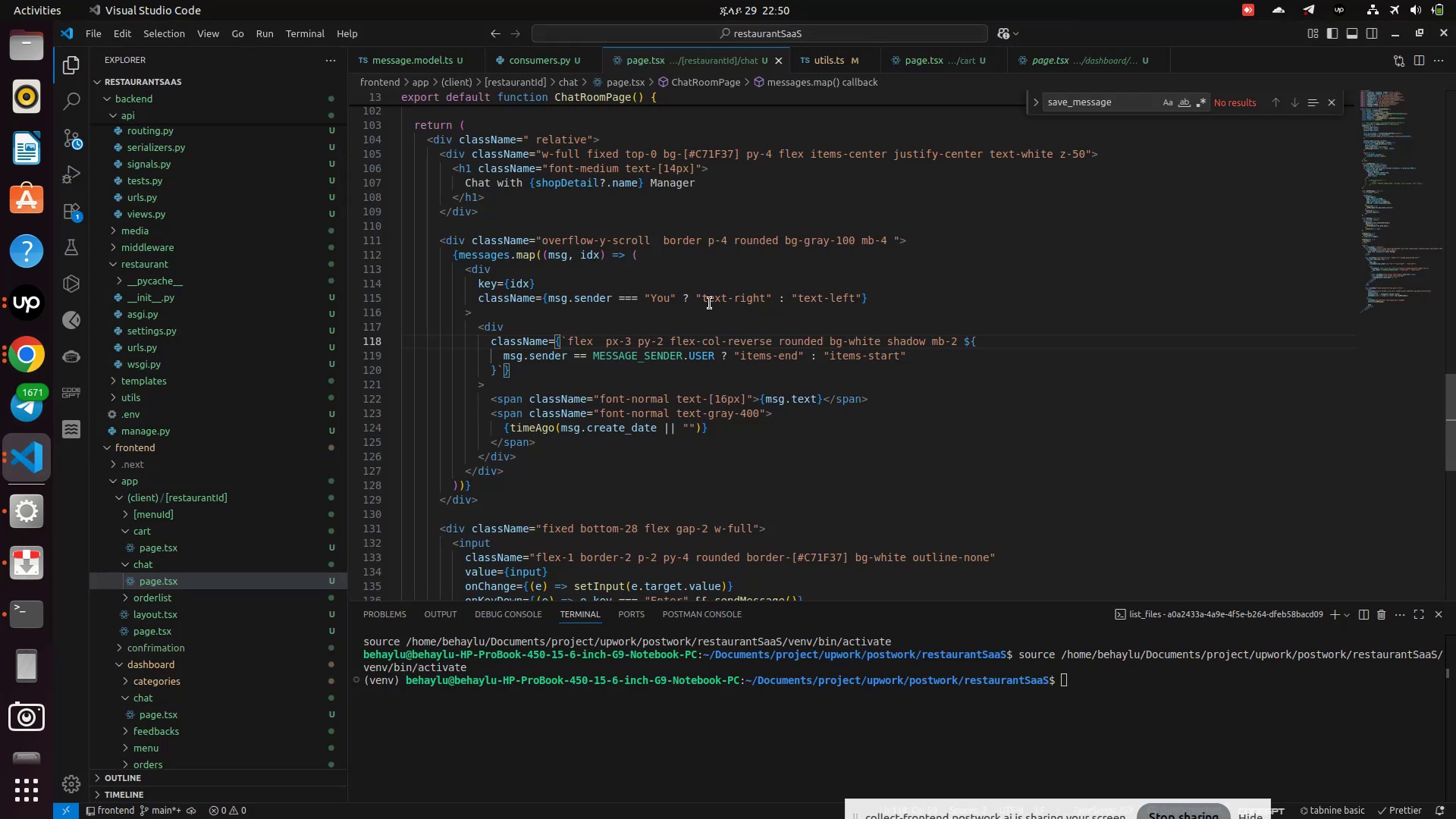 
hold_key(key=Backspace, duration=0.7)
 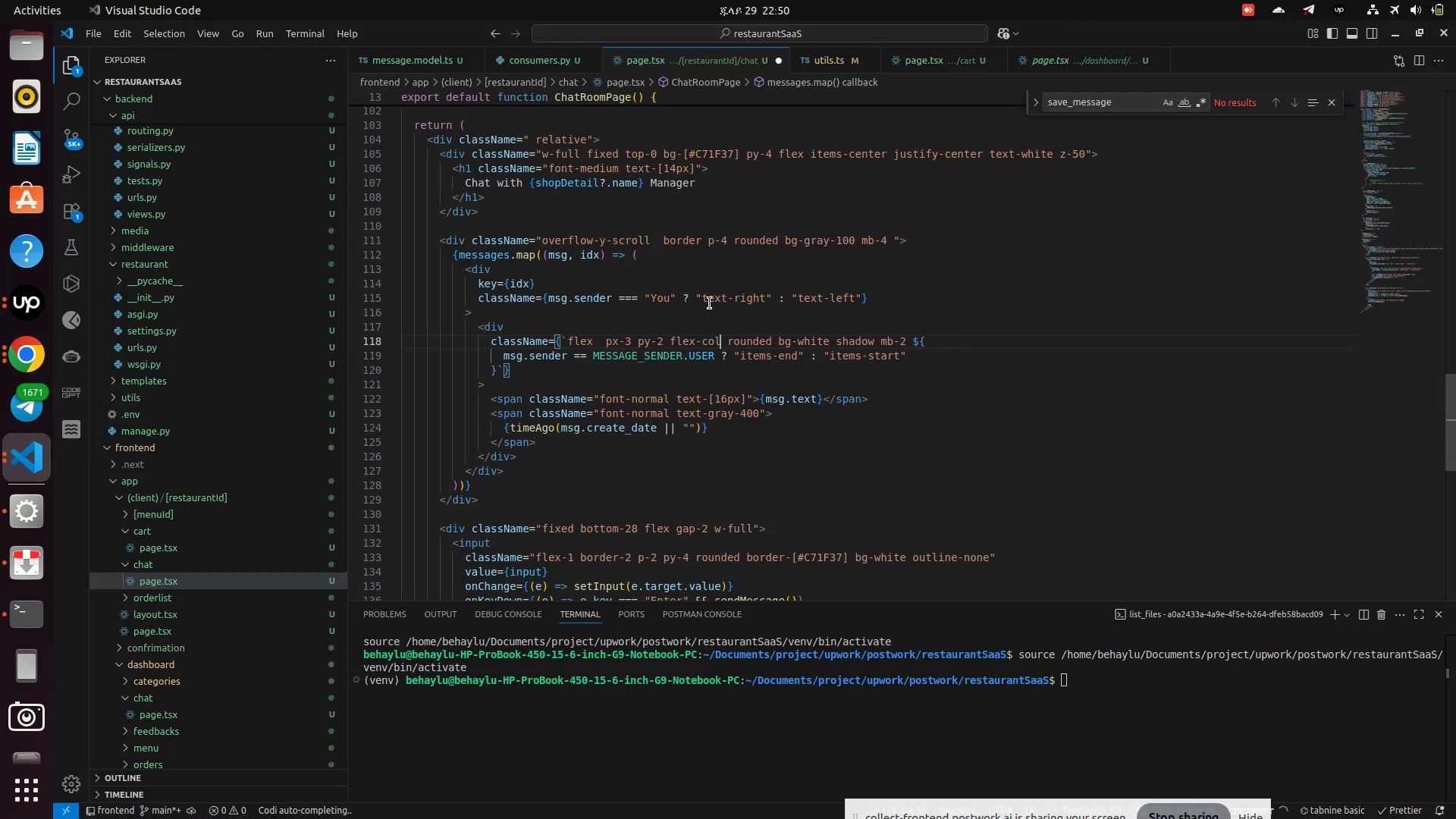 
key(Backspace)
 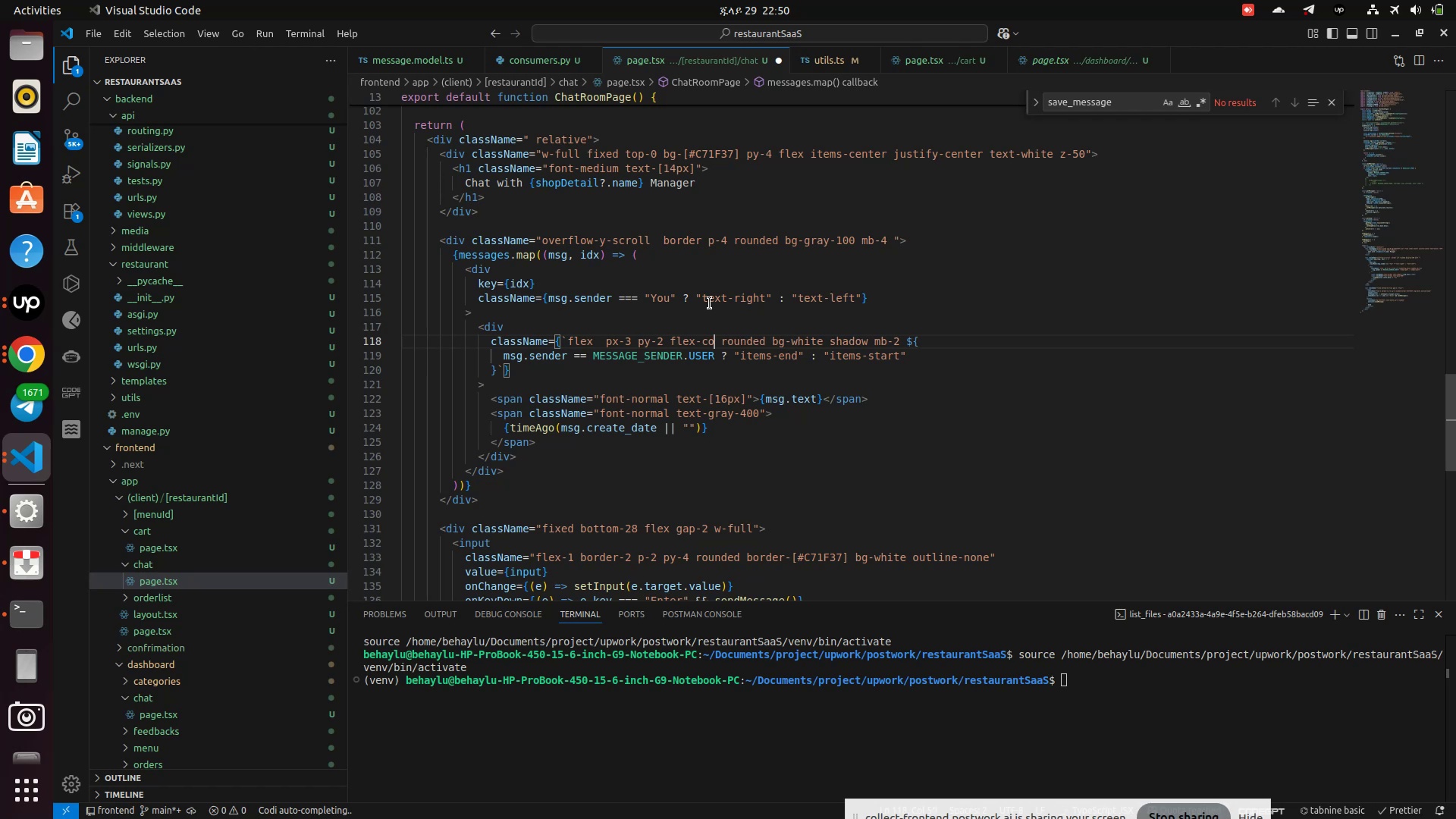 
key(Backspace)
 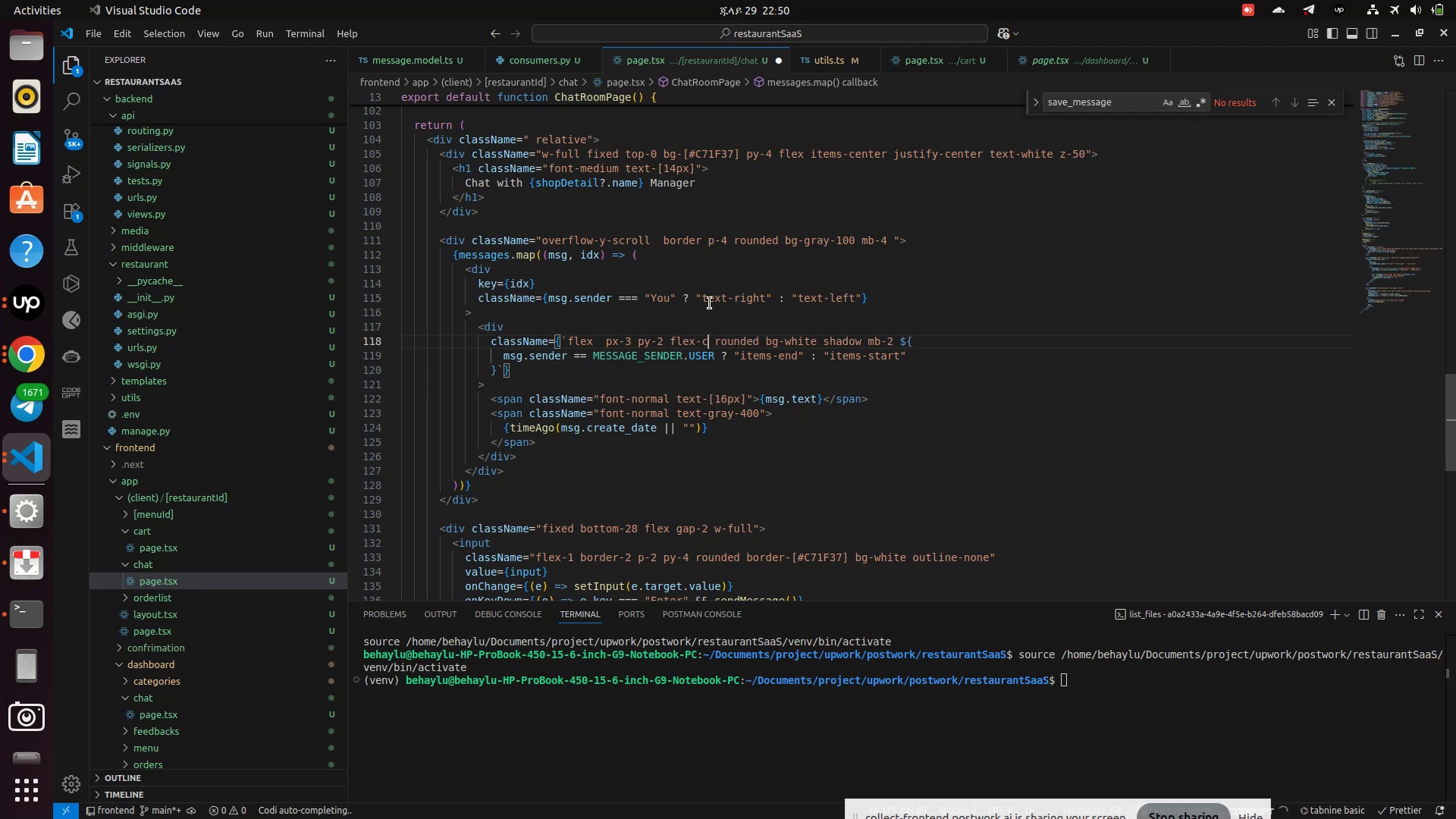 
key(Backspace)
 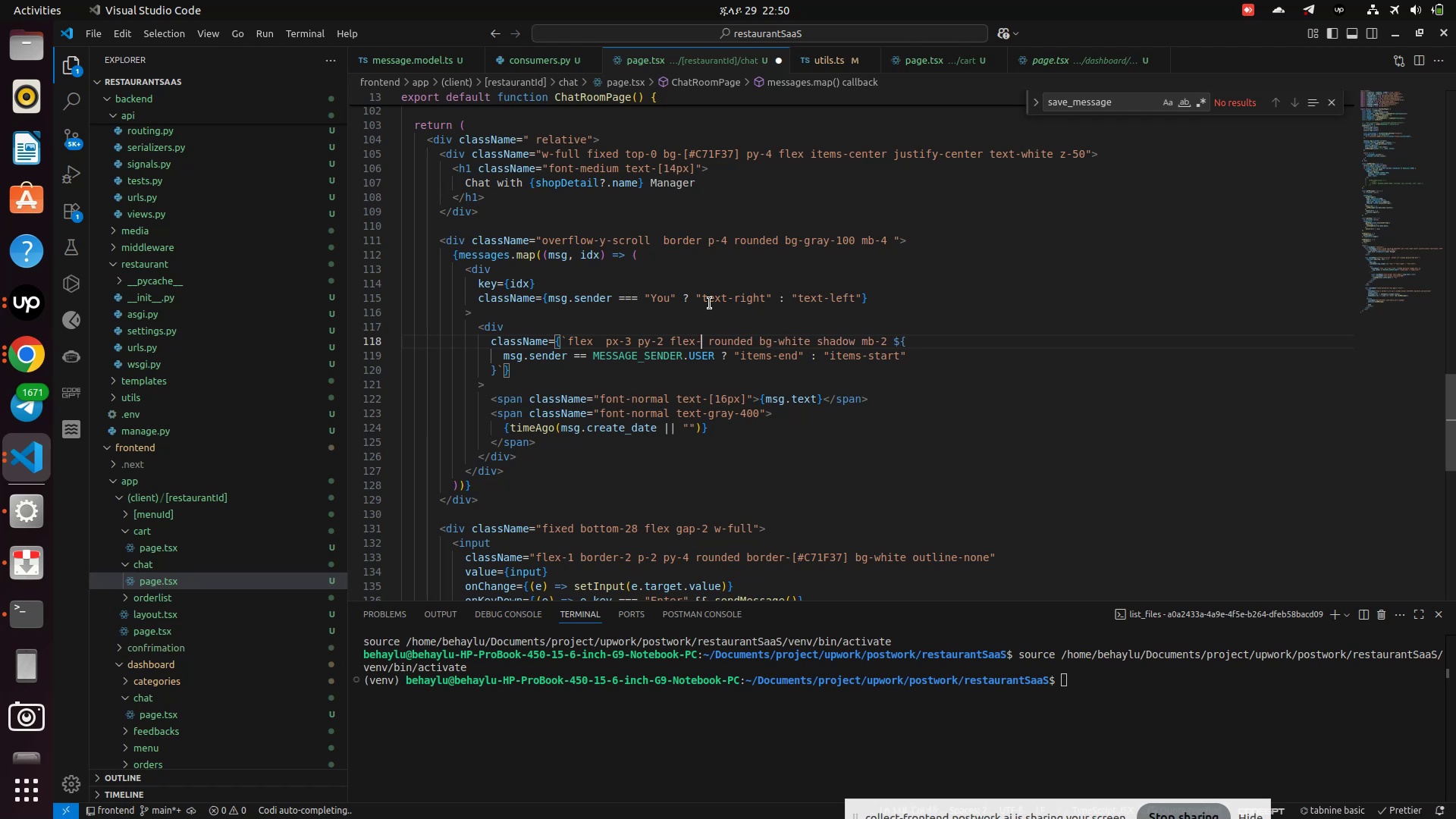 
key(Backspace)
 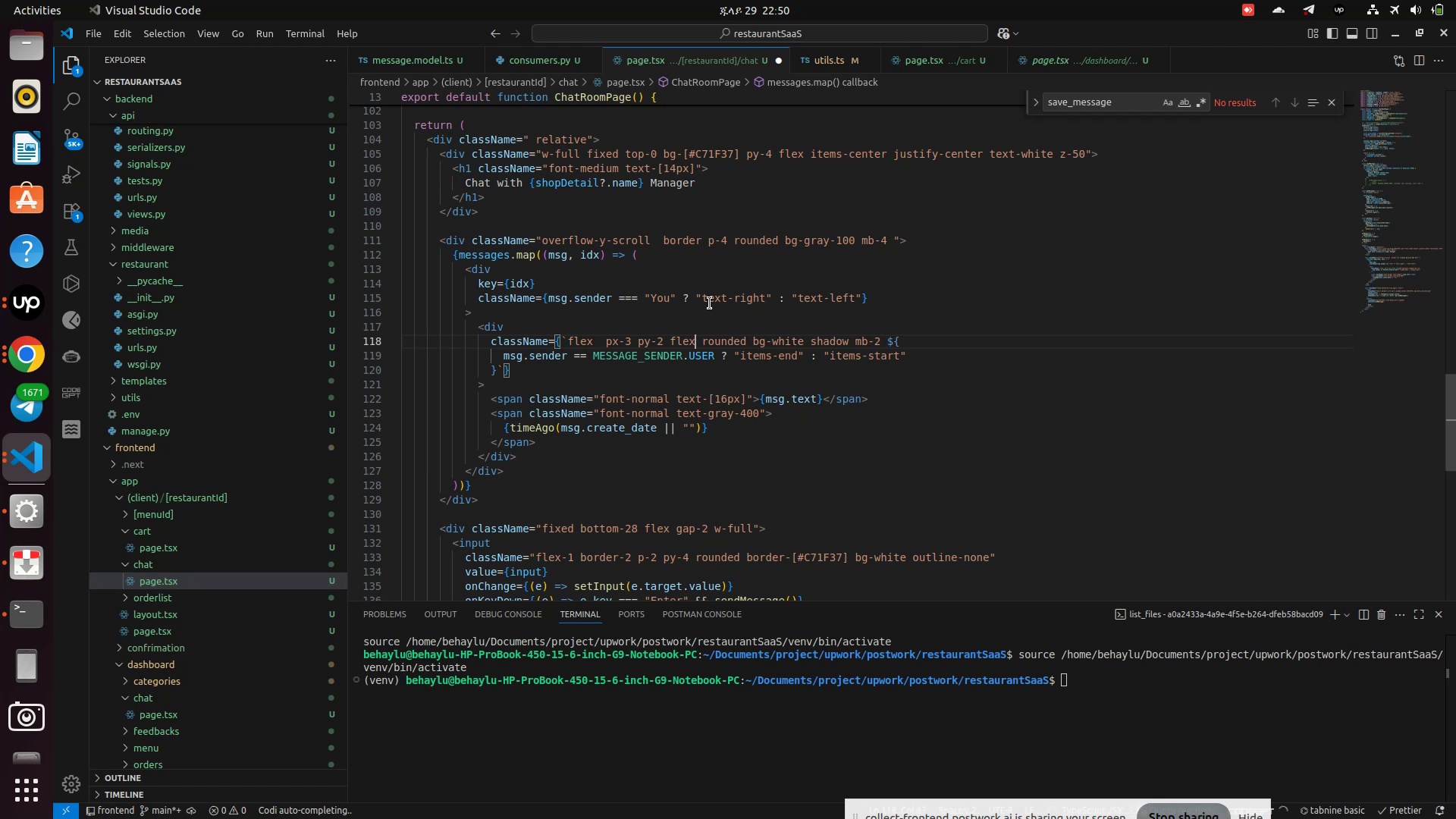 
key(Backspace)
 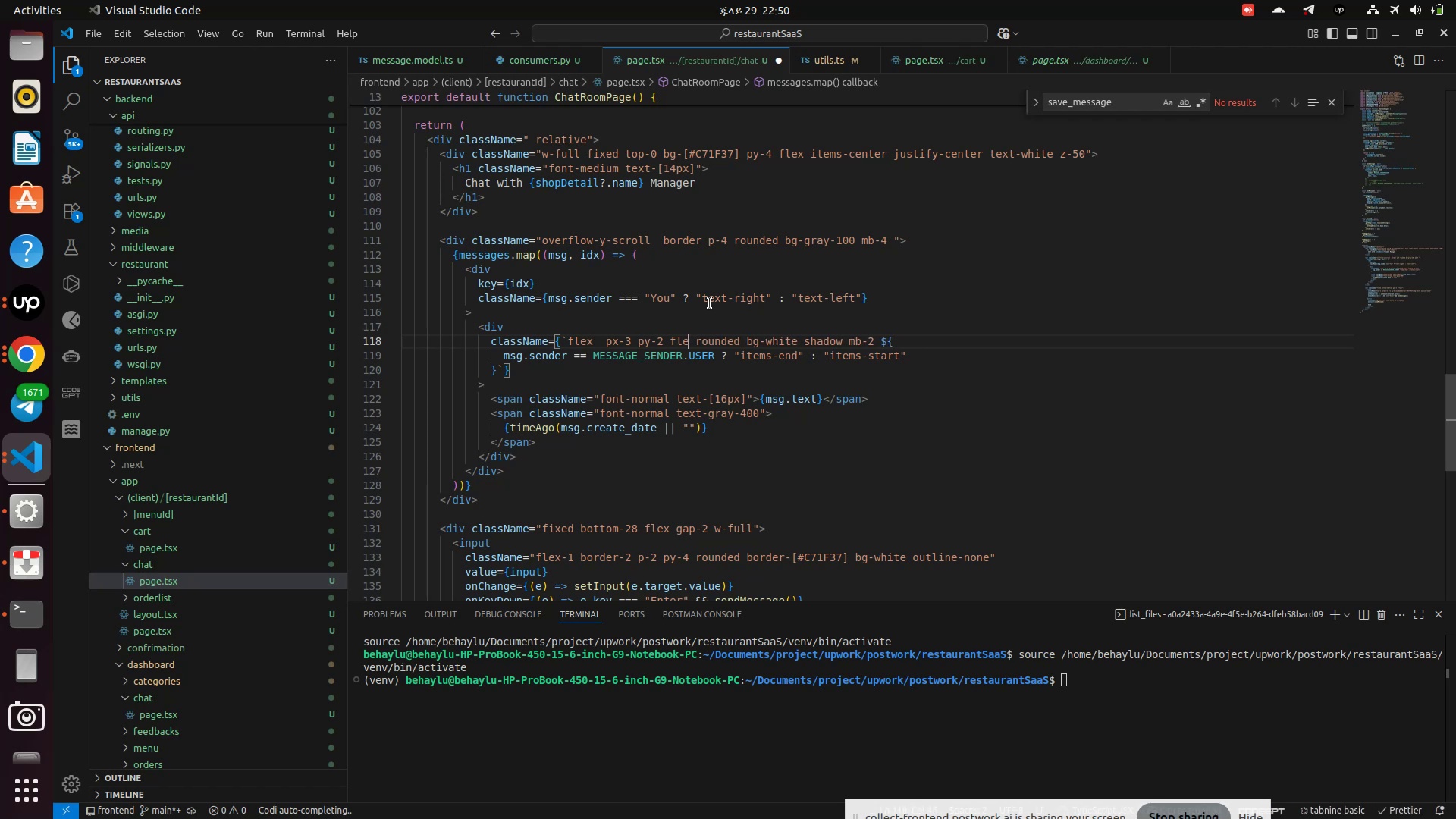 
key(Backspace)
 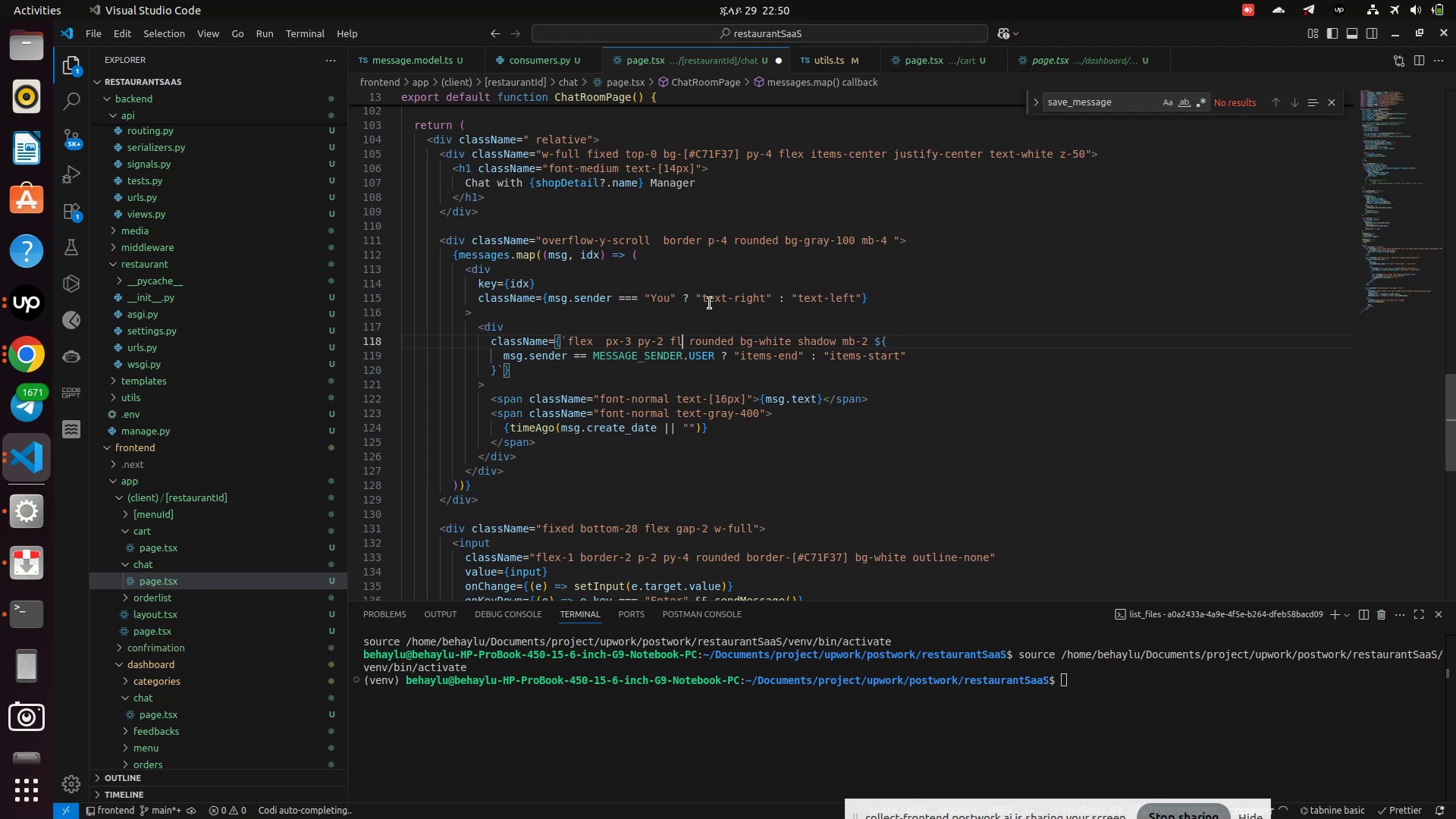 
key(Backspace)
 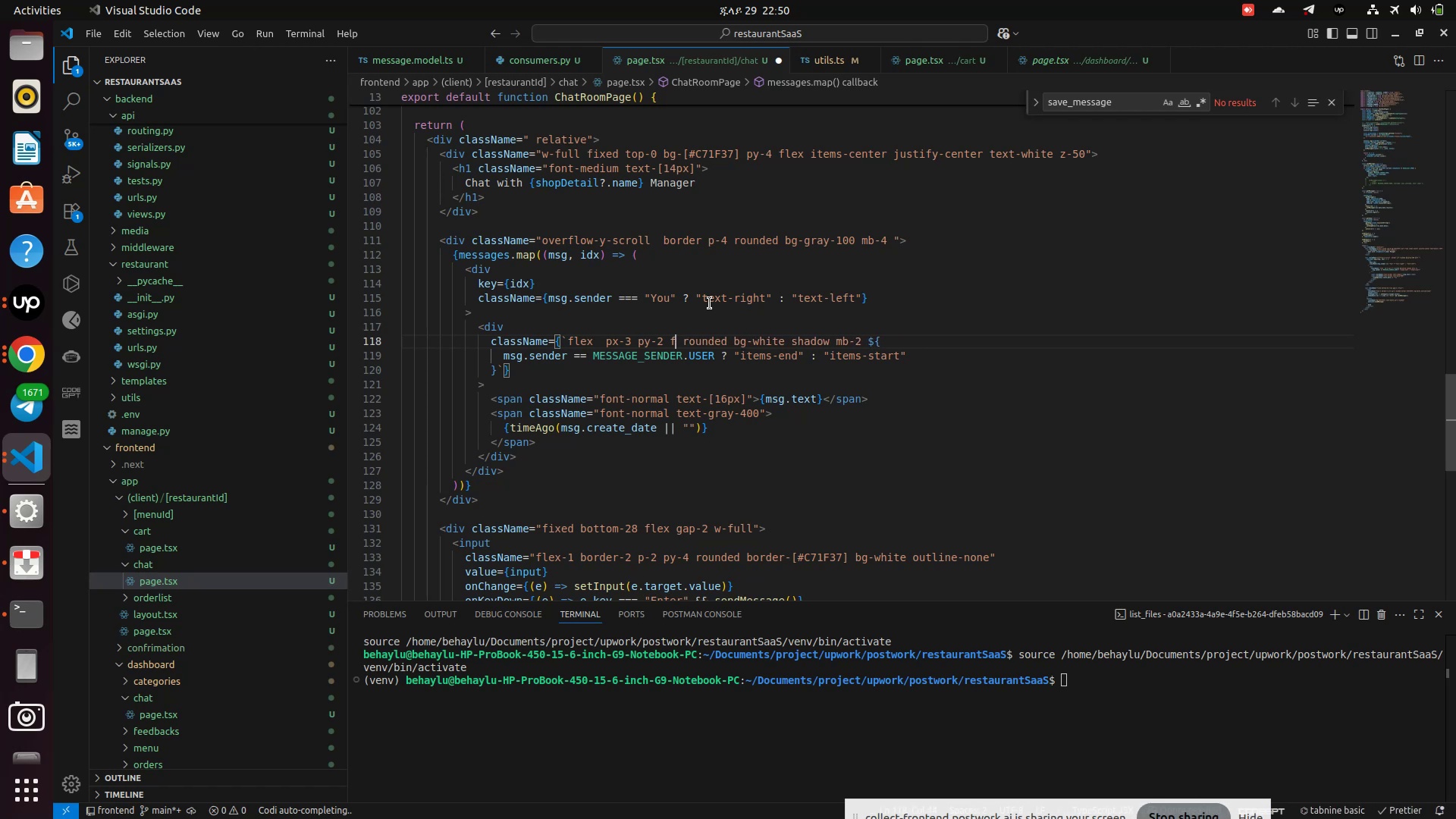 
key(Backspace)
 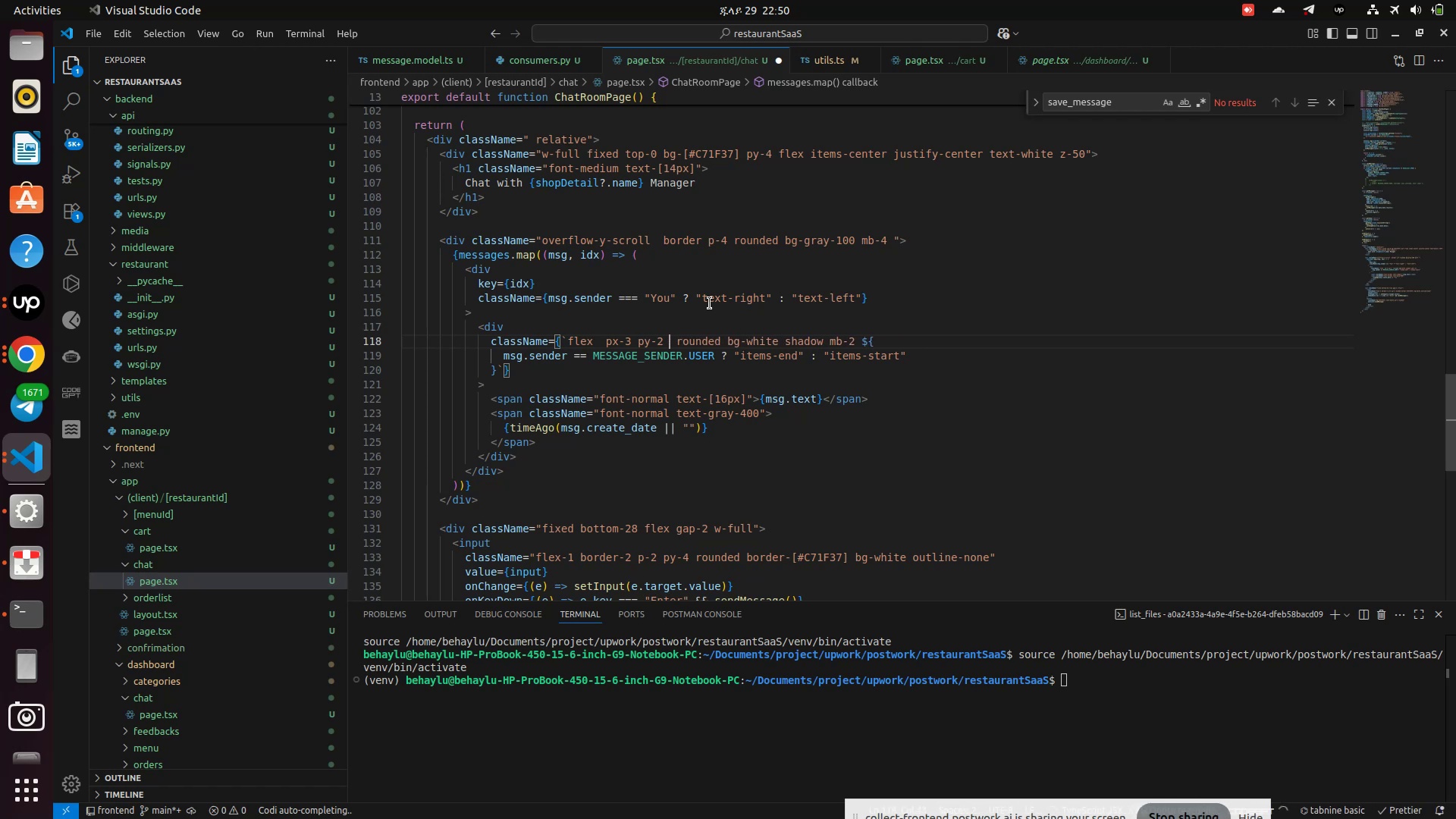 
key(Control+S)
 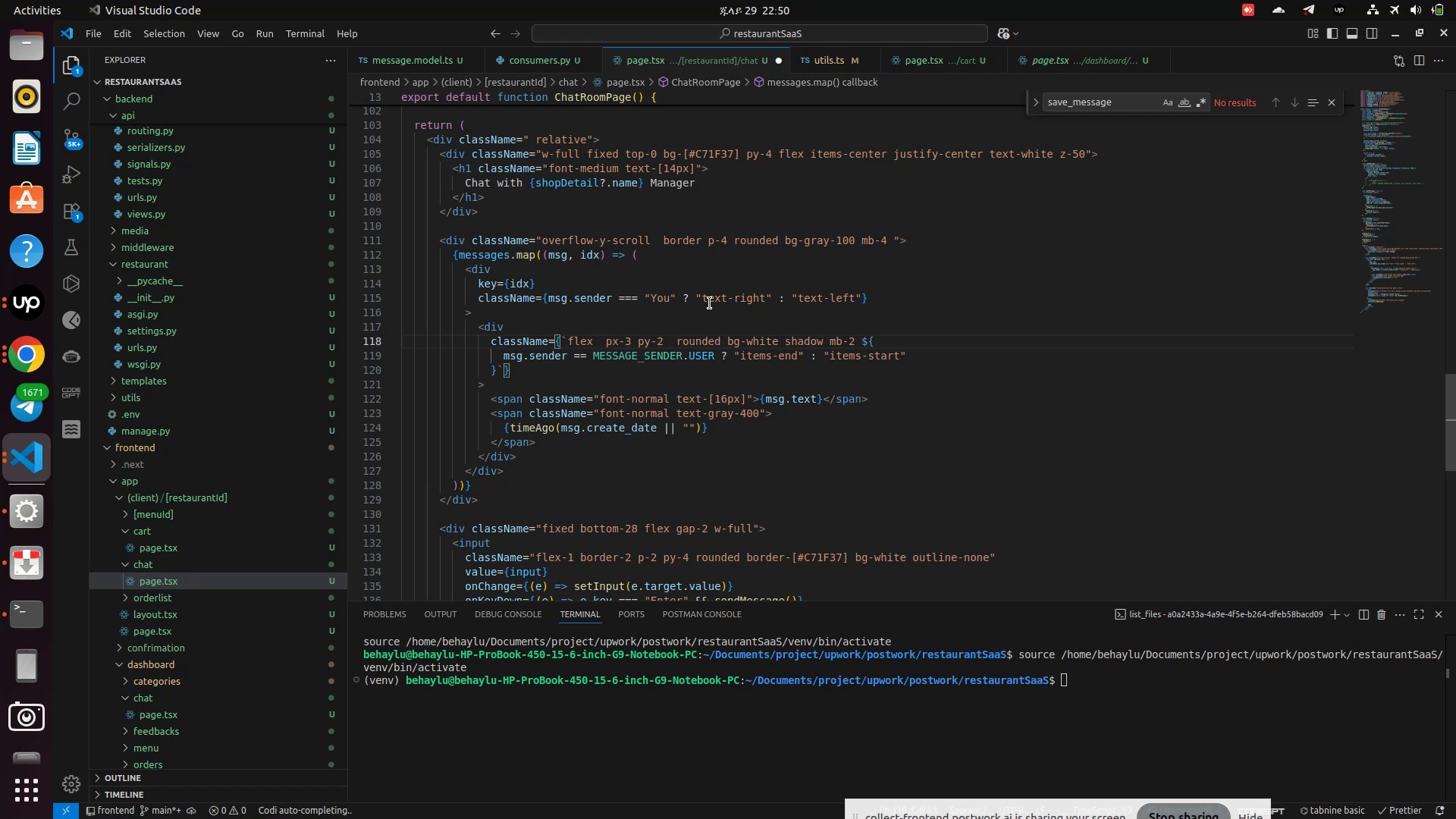 
key(Control+S)
 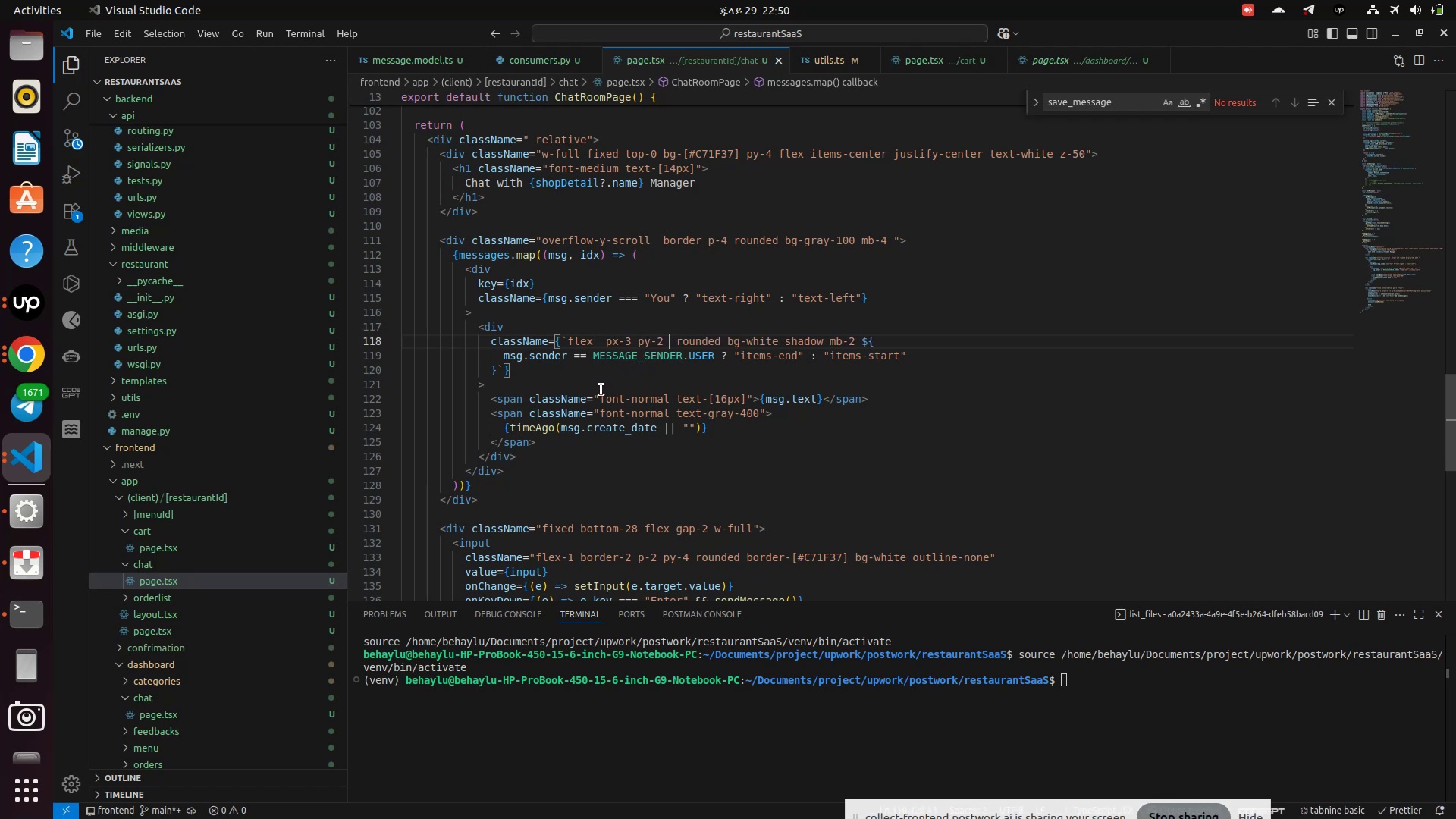 
left_click([567, 387])
 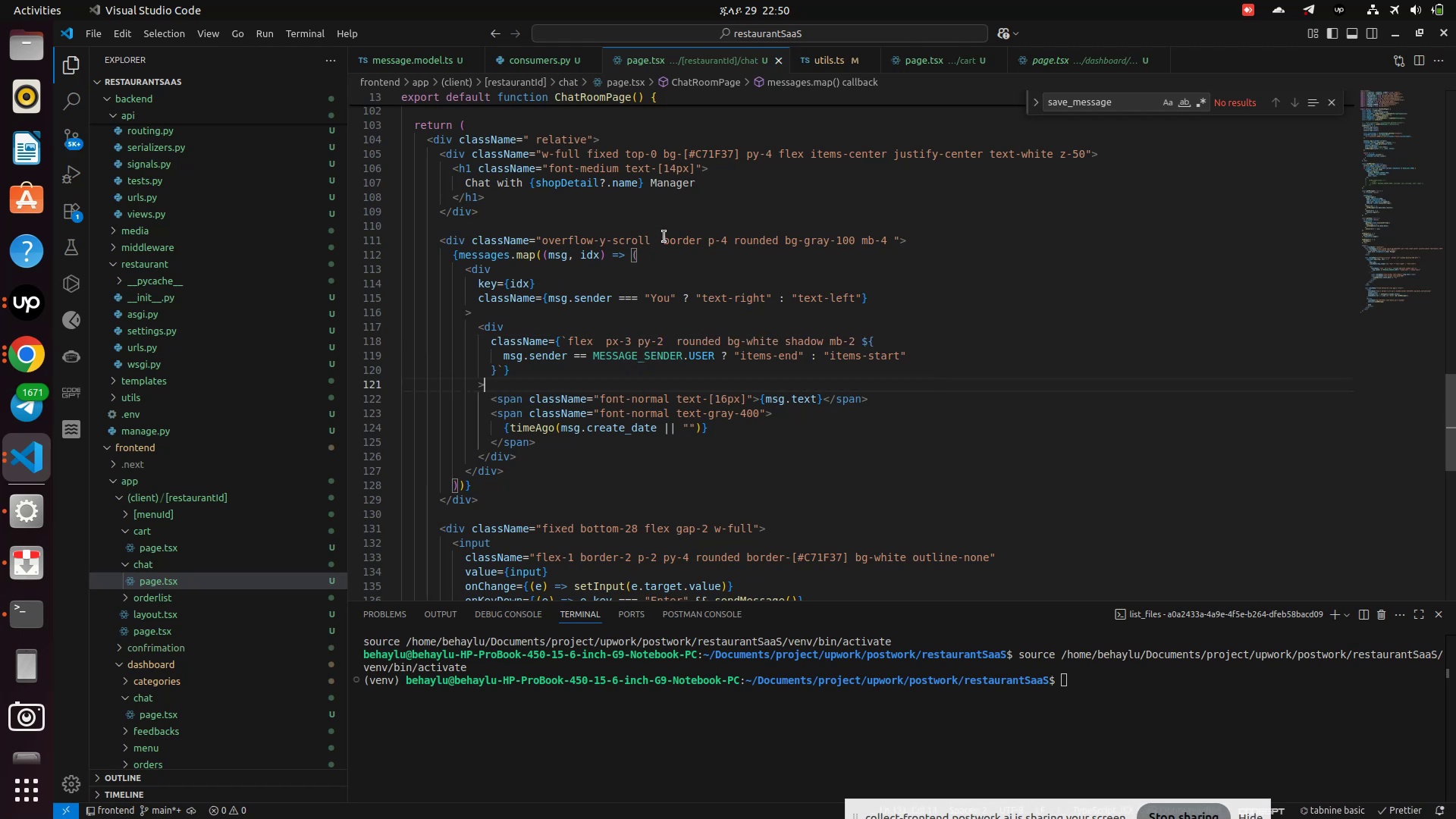 
left_click([664, 237])
 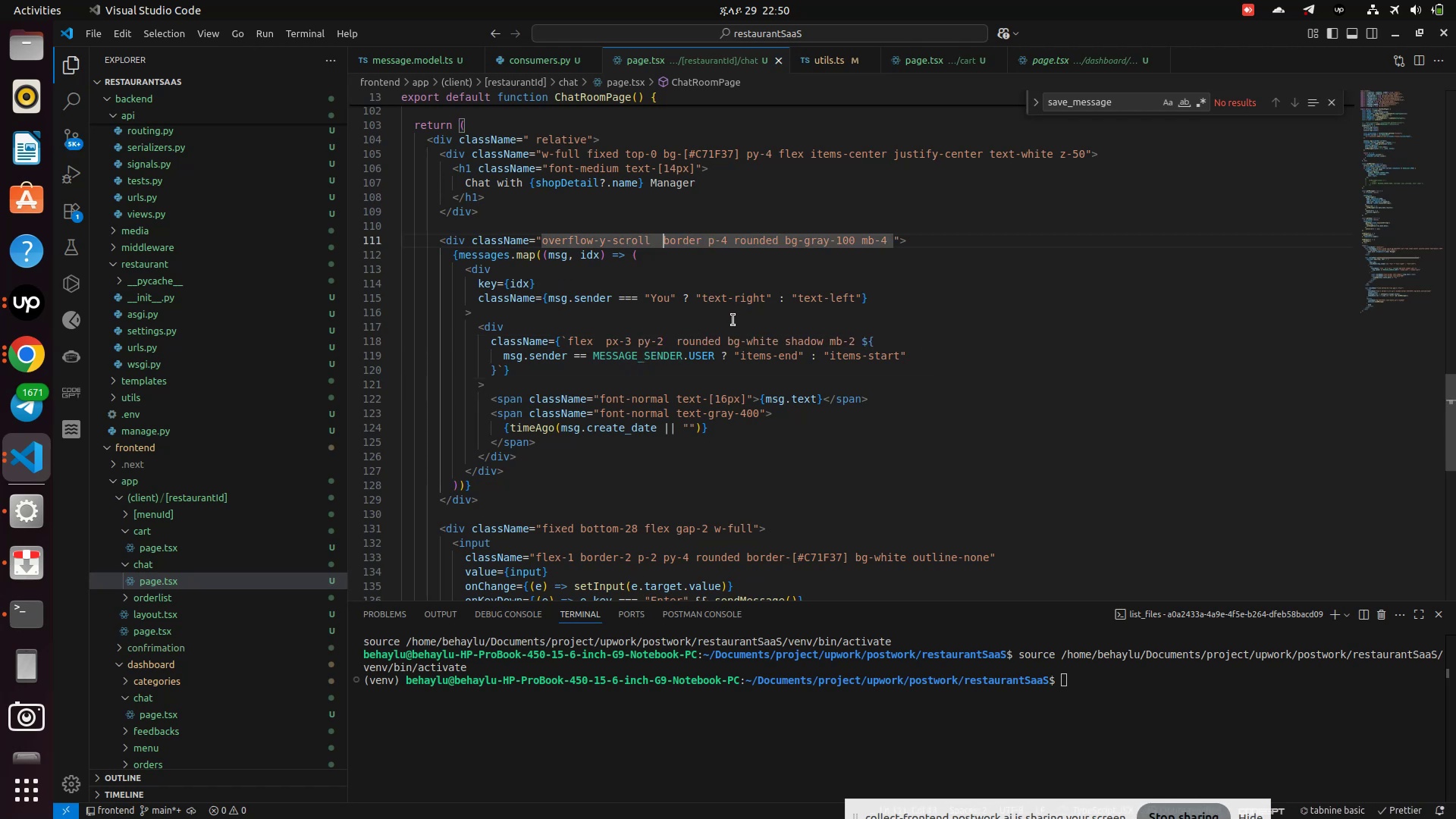 
key(ArrowLeft)
 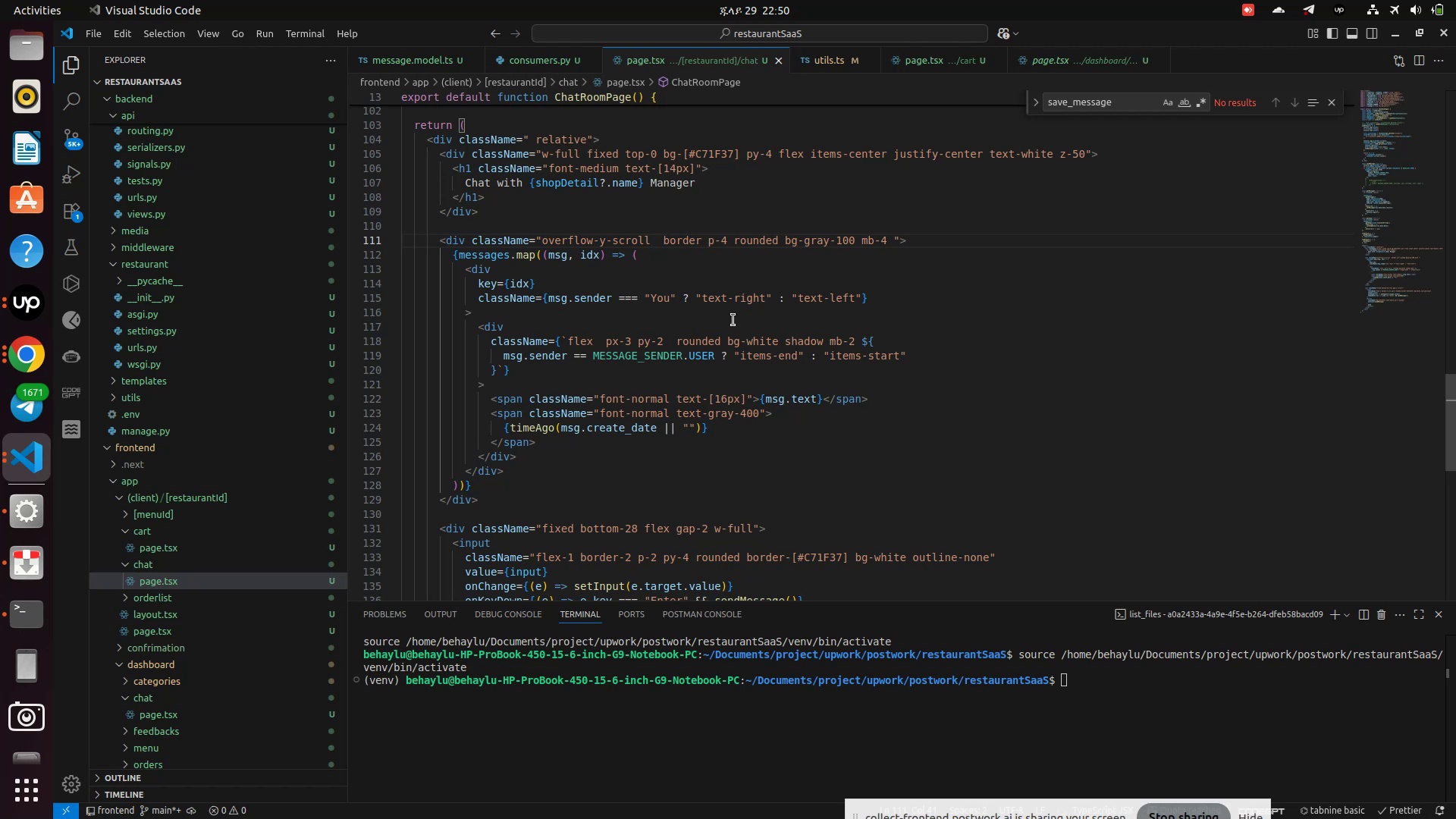 
key(ArrowLeft)
 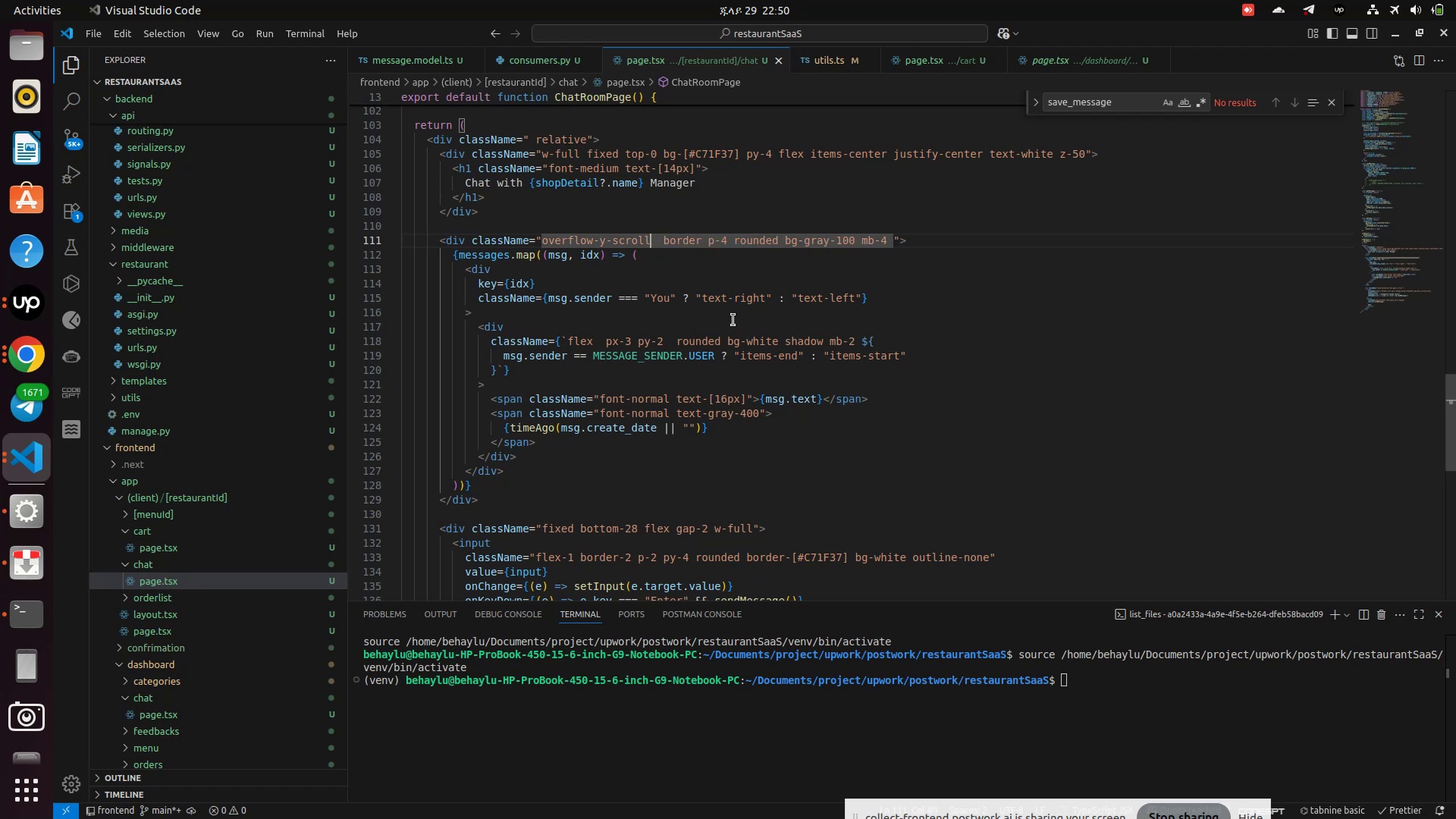 
type( flex flex-col-reverse)
 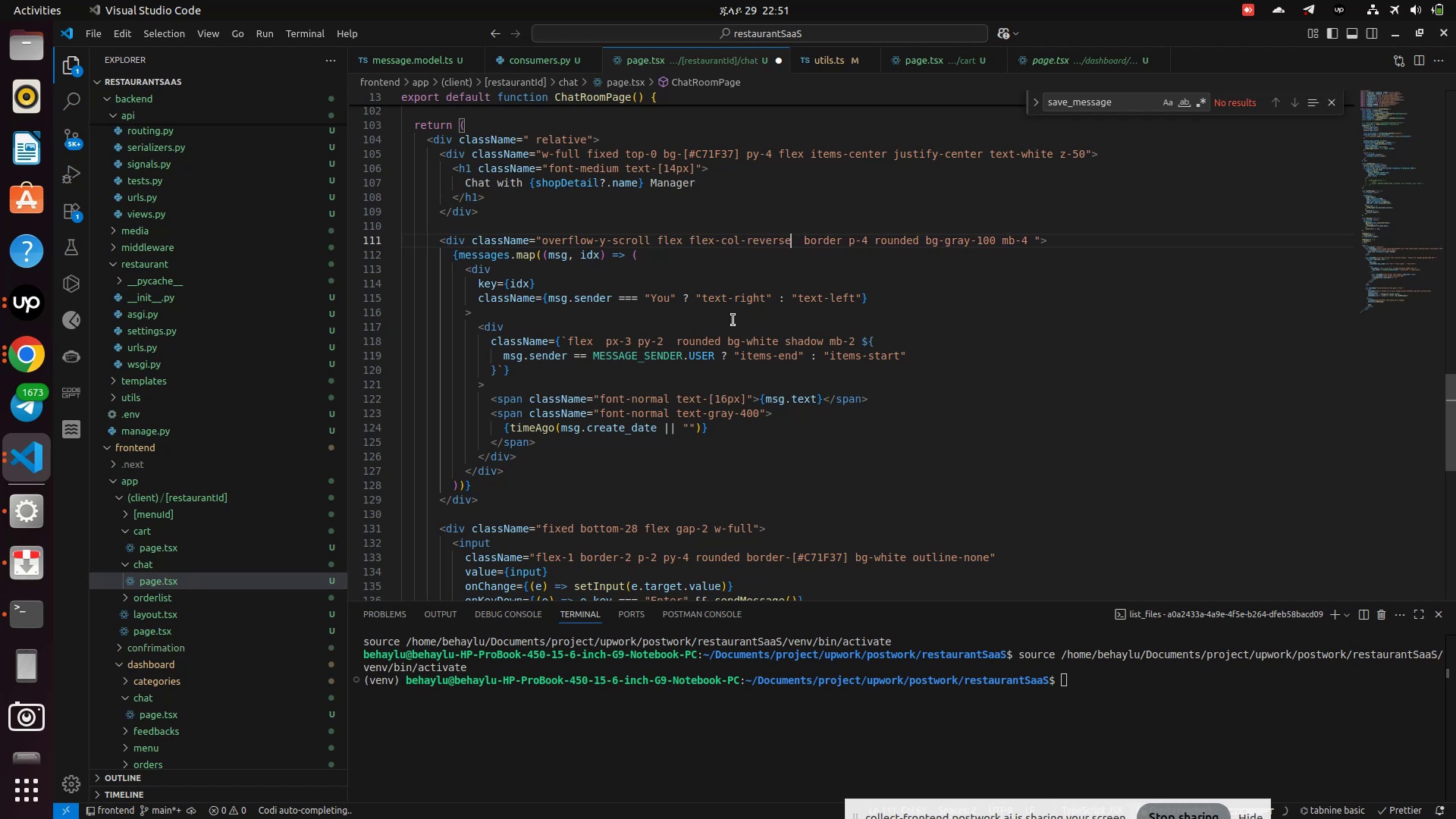 
key(Control+S)
 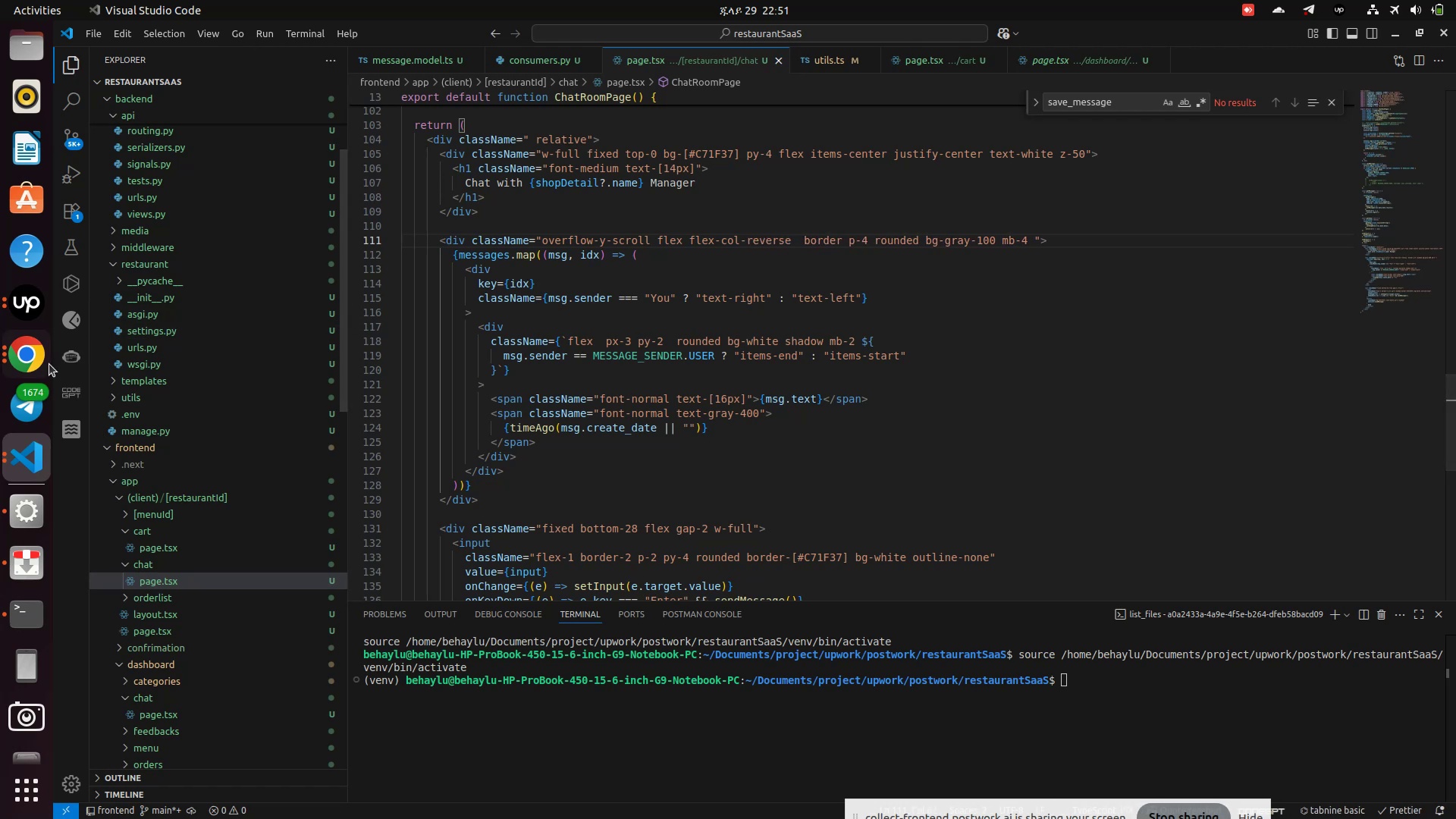 
left_click([43, 364])
 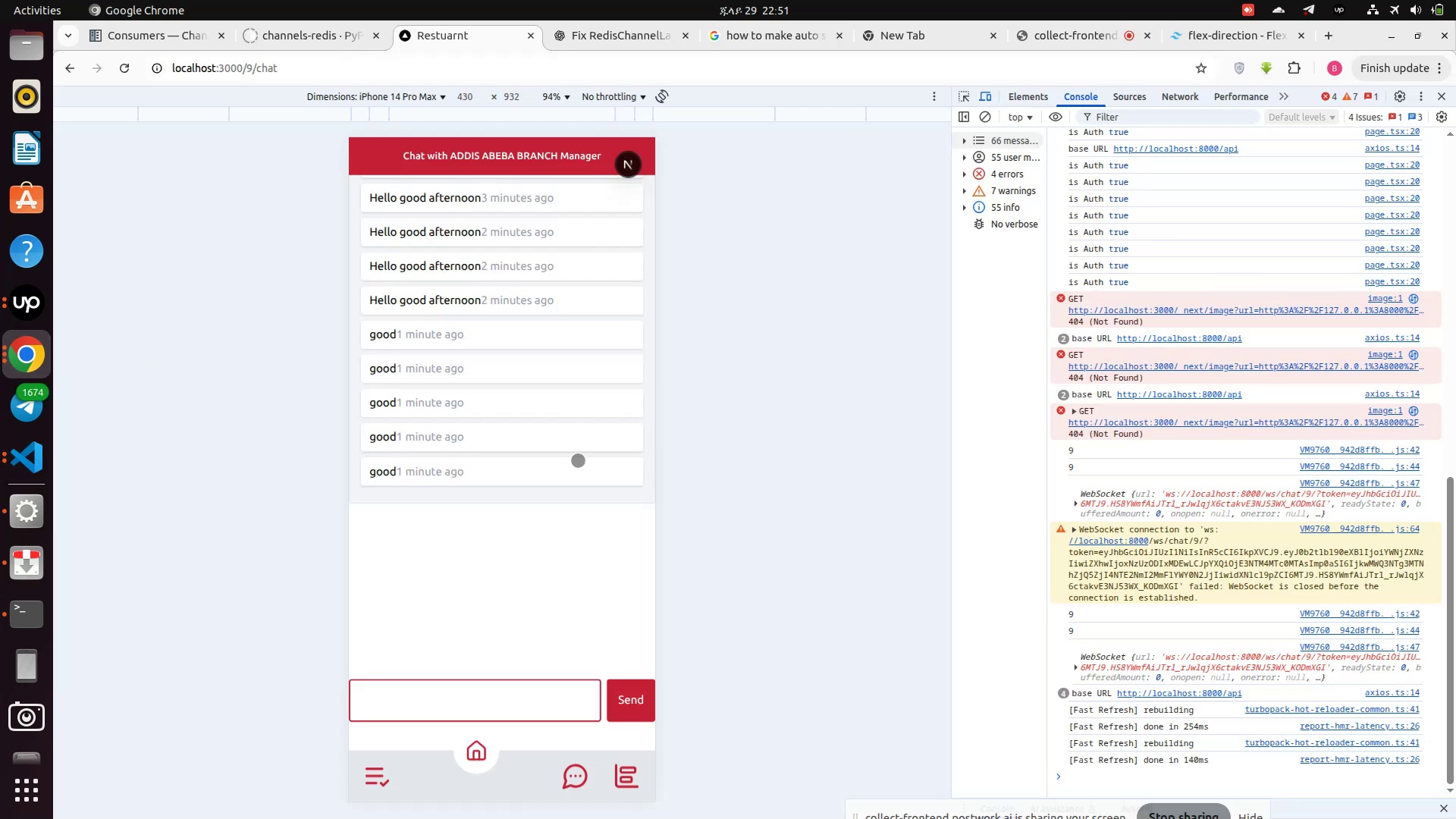 
scroll: coordinate [529, 488], scroll_direction: none, amount: 0.0
 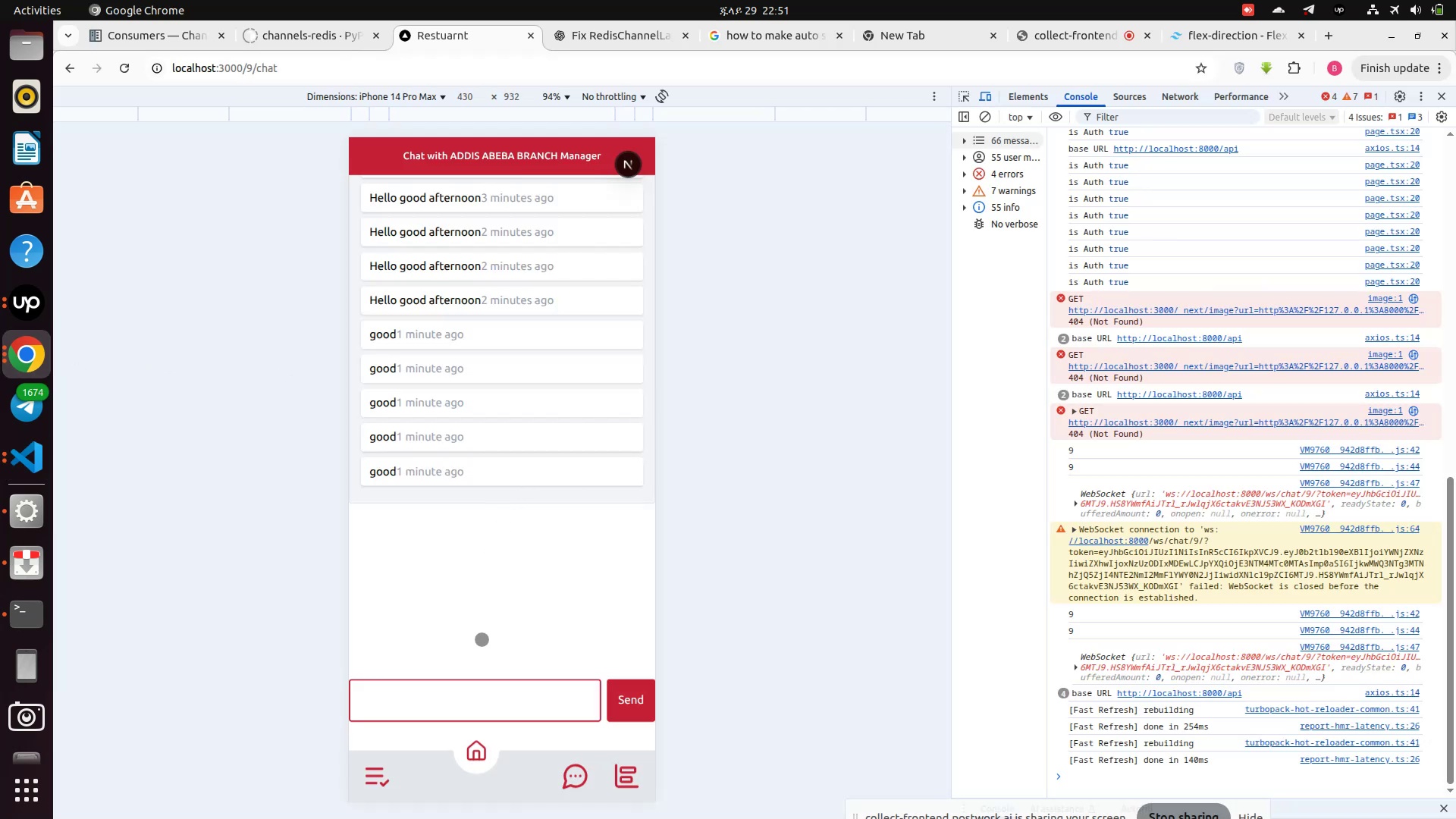 
left_click([464, 694])
 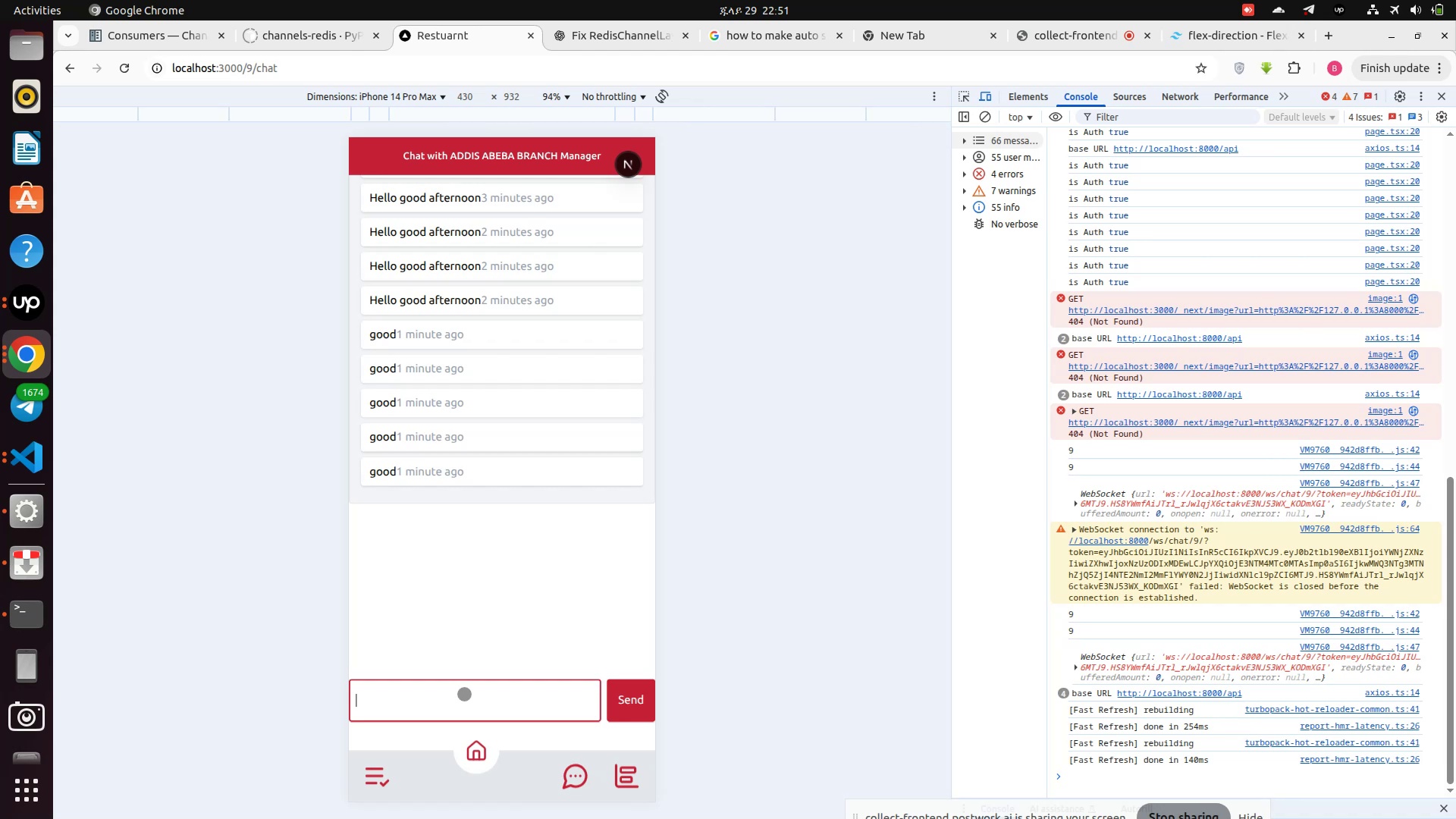 
type(Hello )
 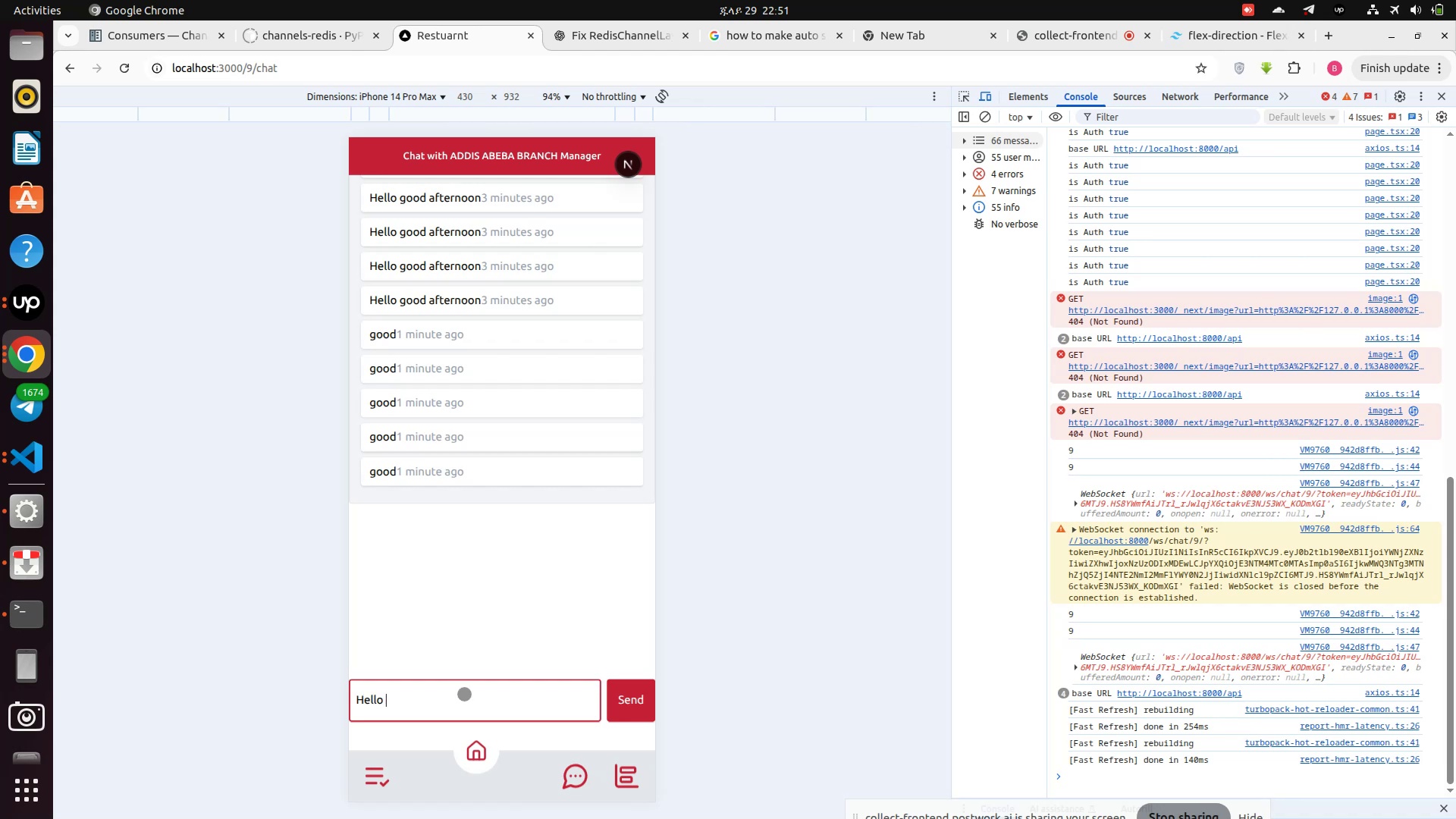 
key(Enter)
 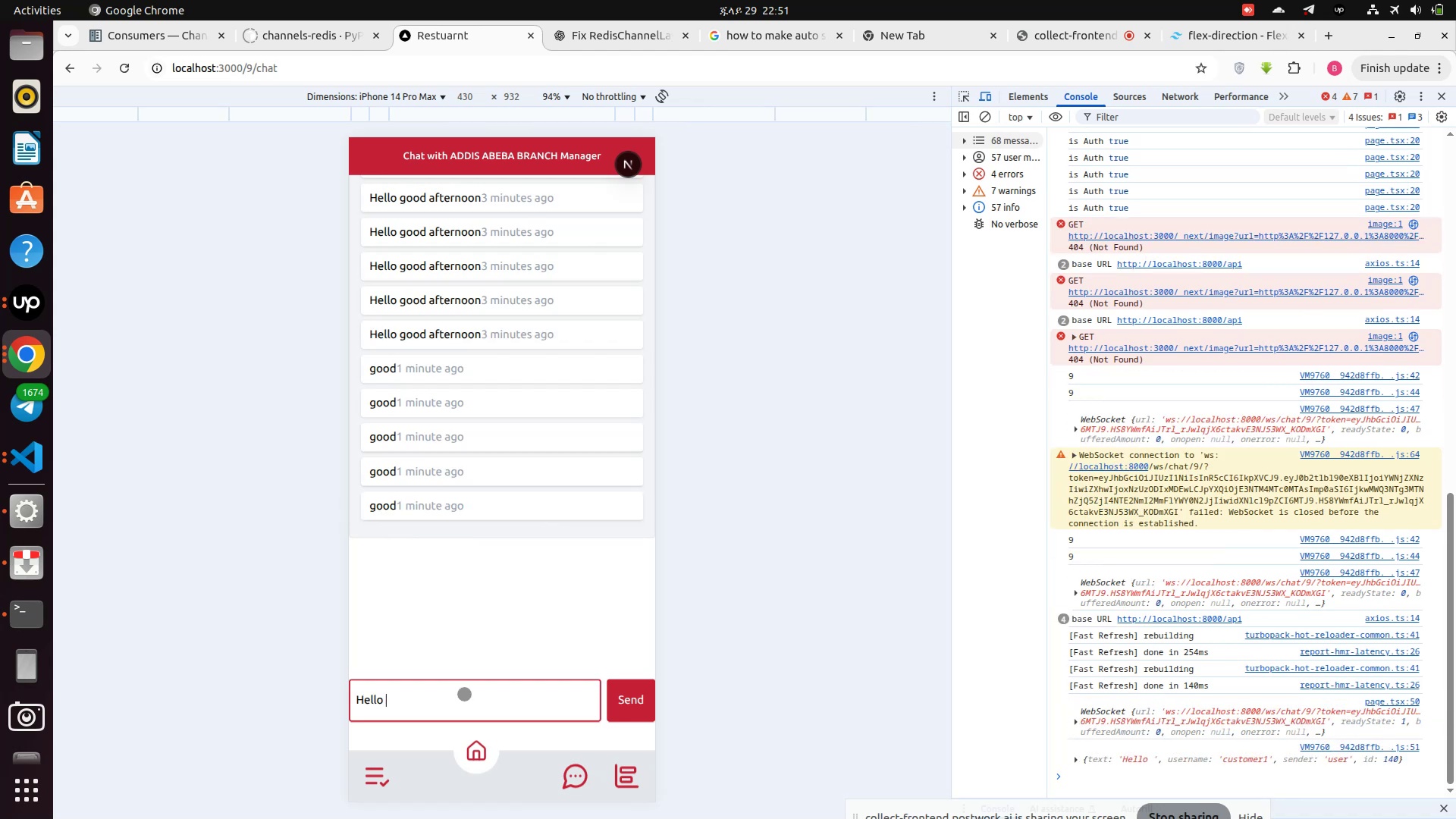 
key(Enter)
 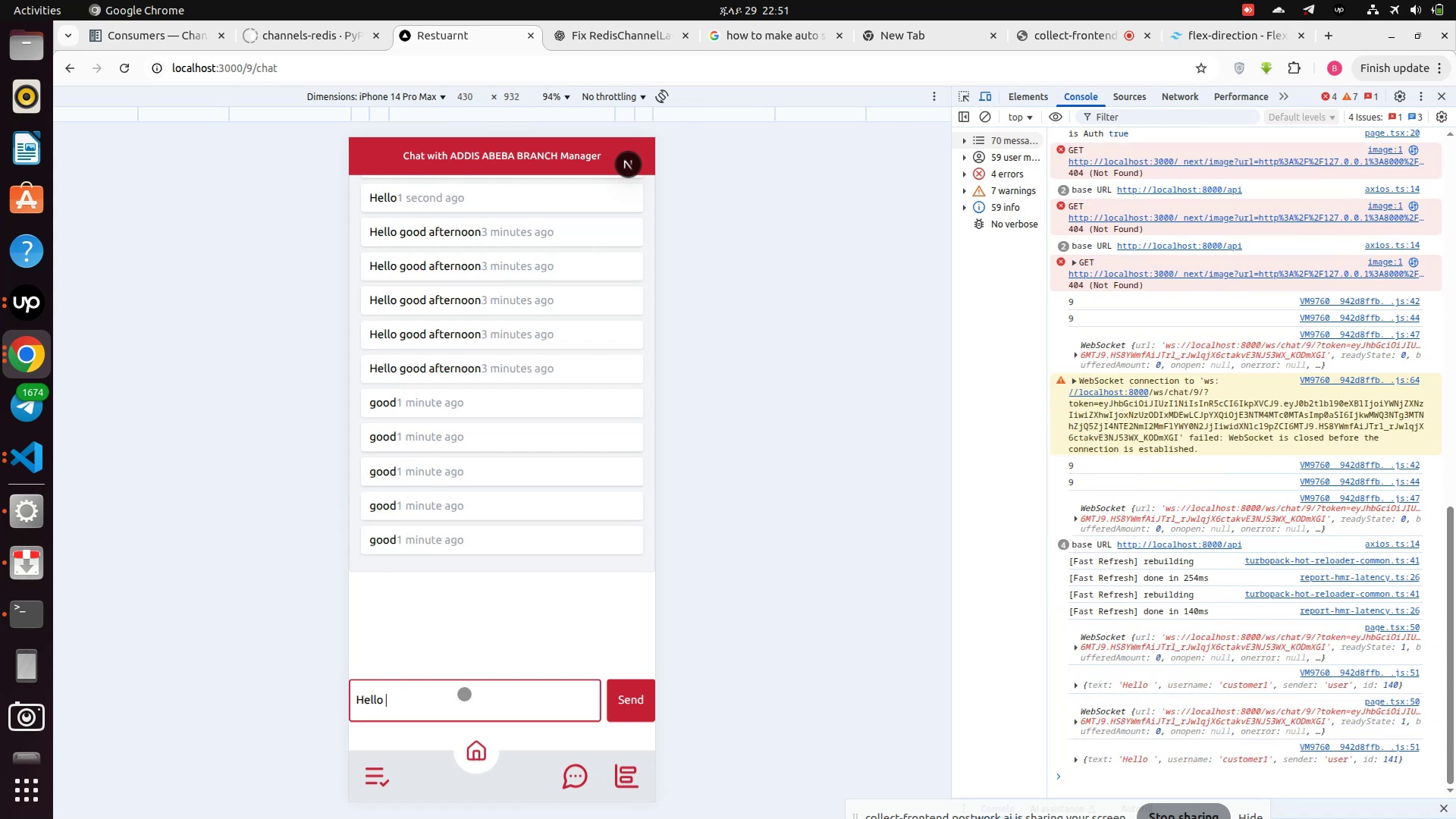 
key(Enter)
 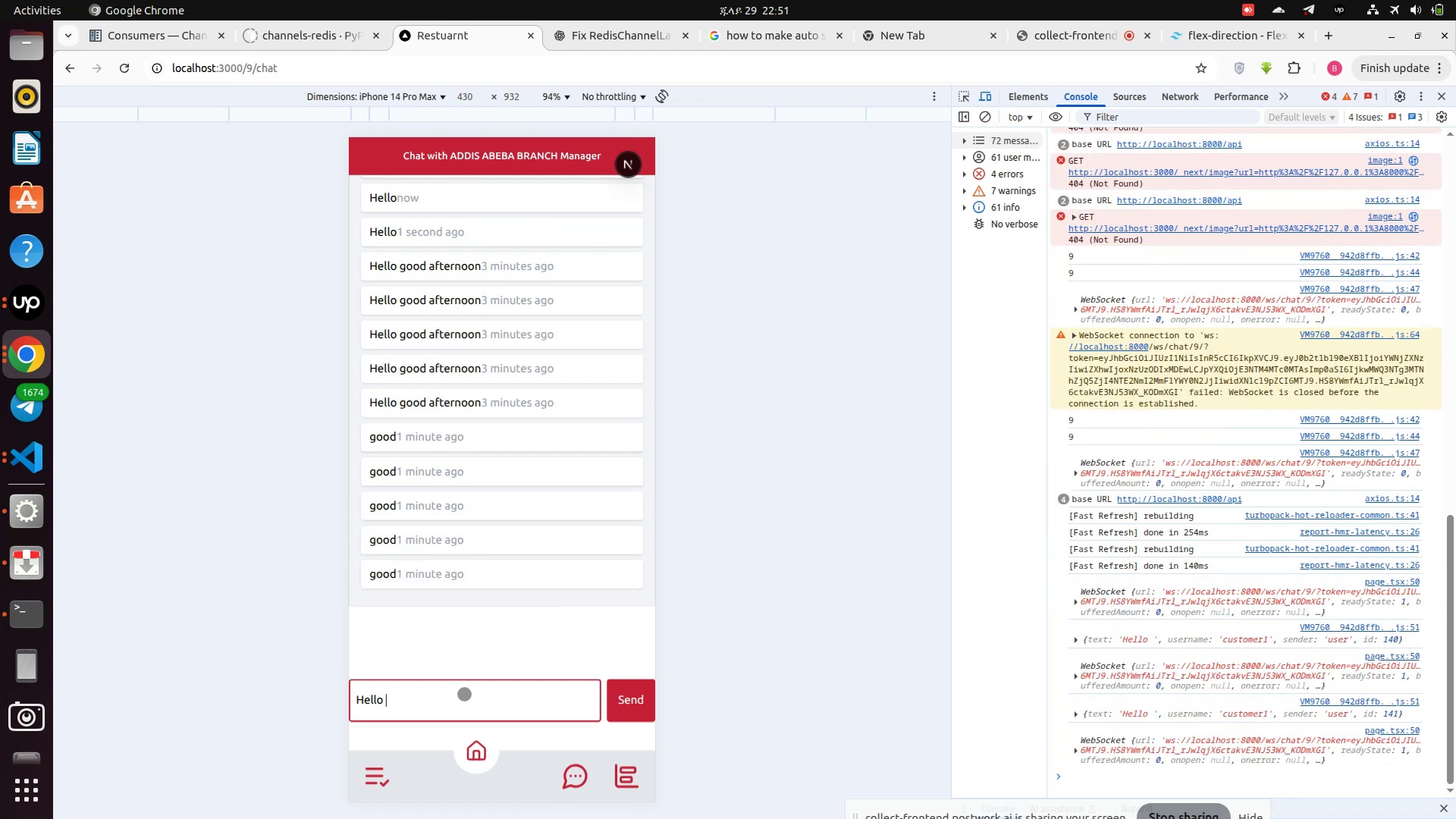 
key(Enter)
 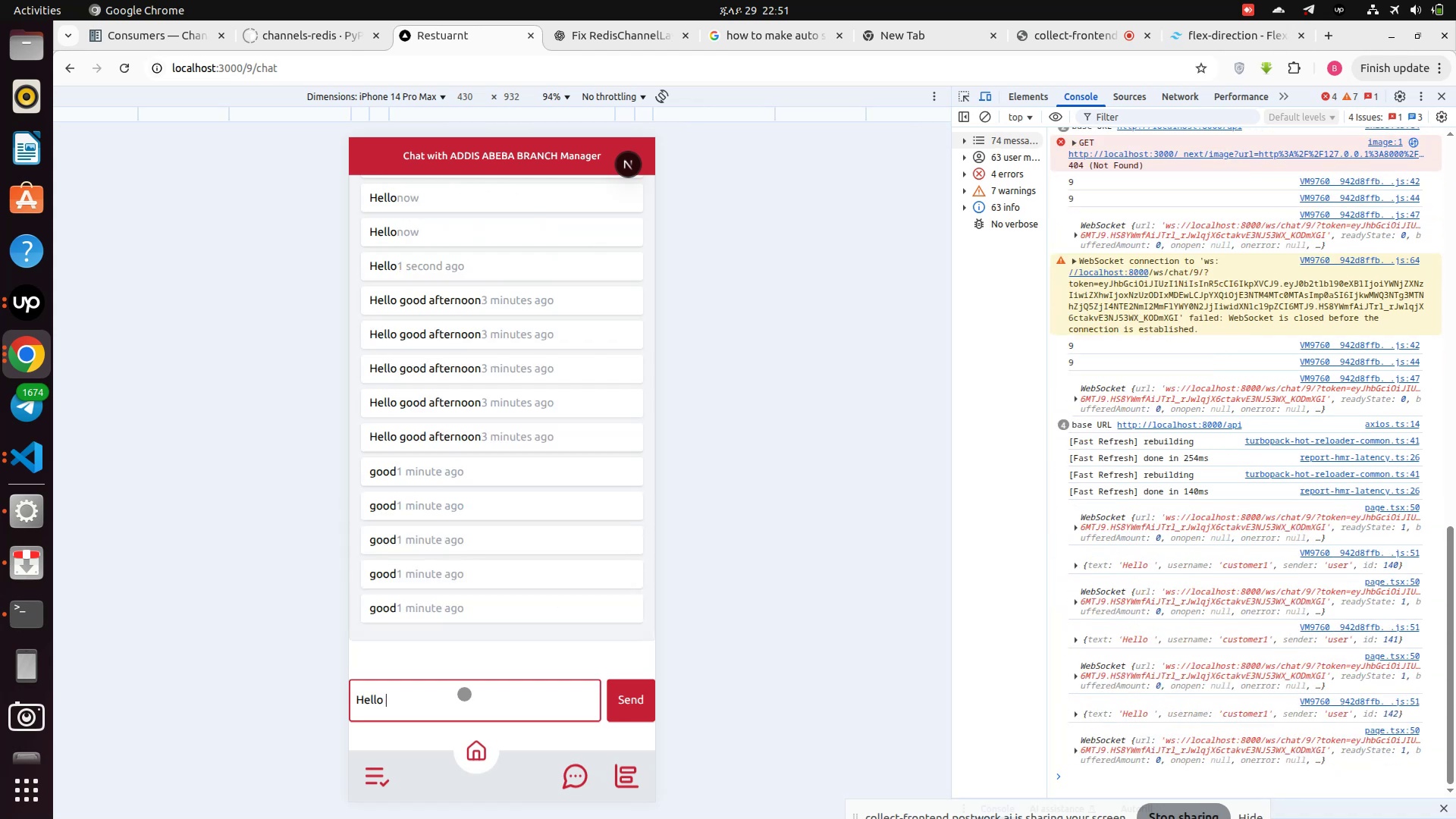 
key(Enter)
 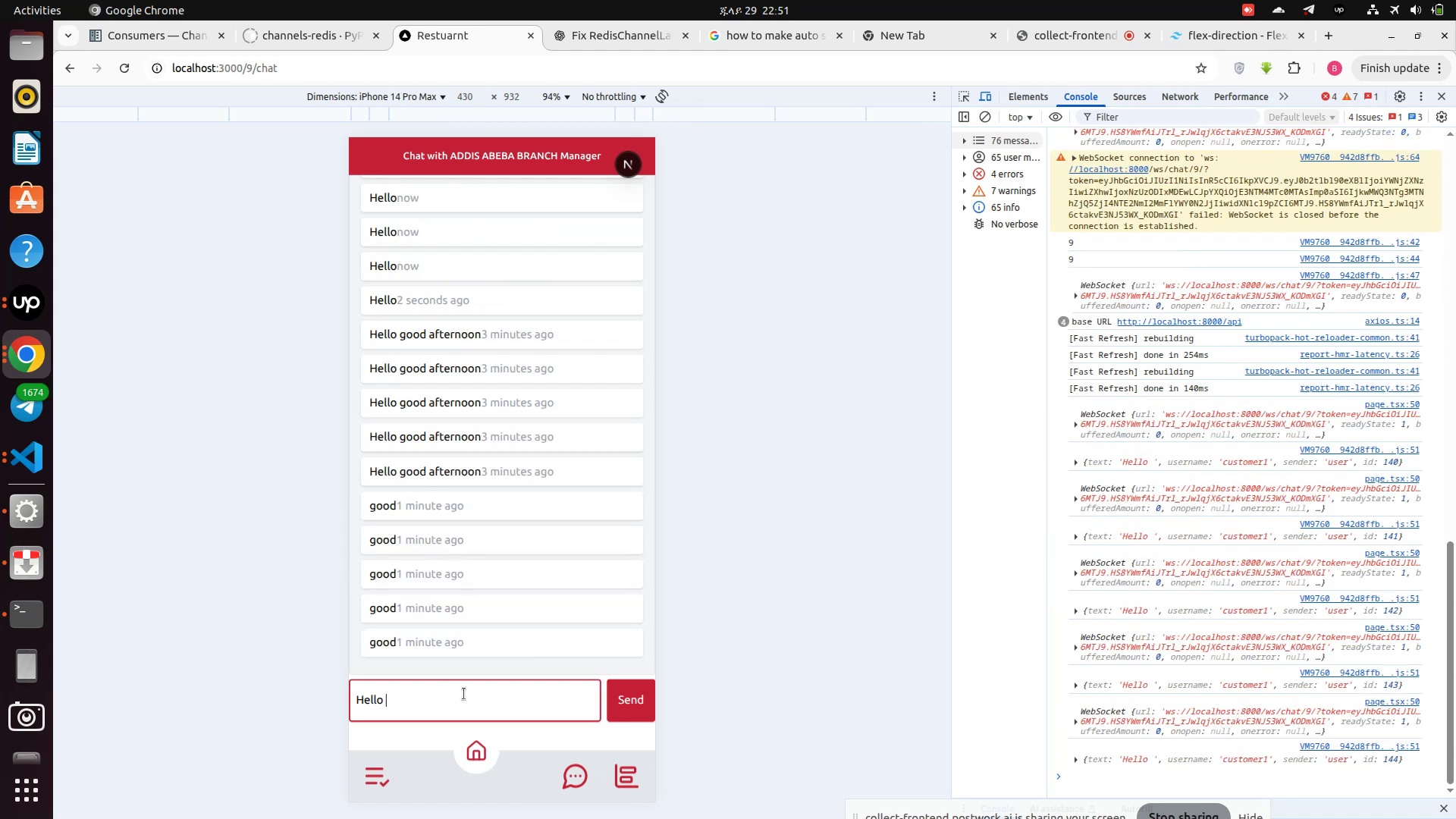 
key(Enter)
 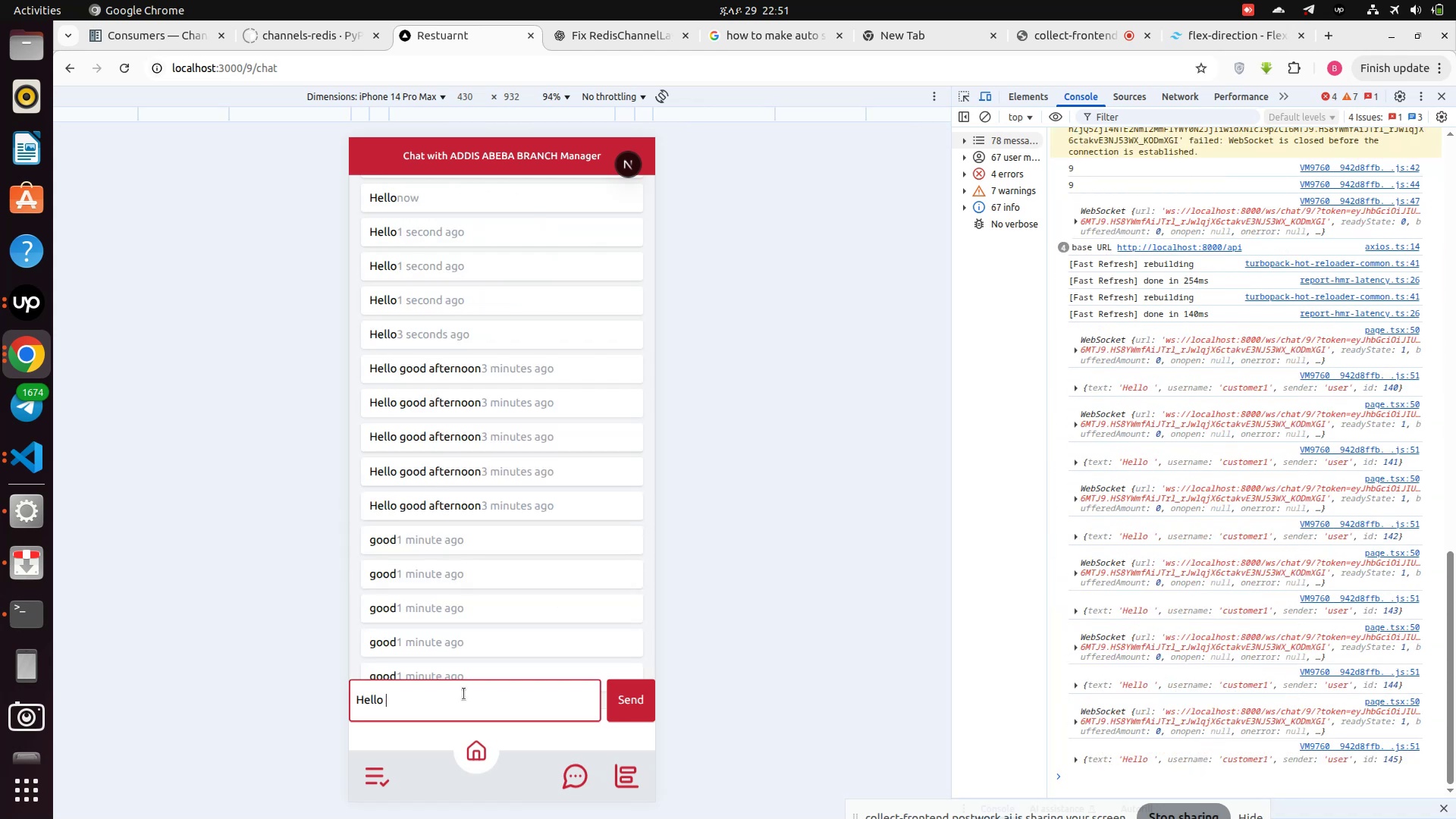 
key(Enter)
 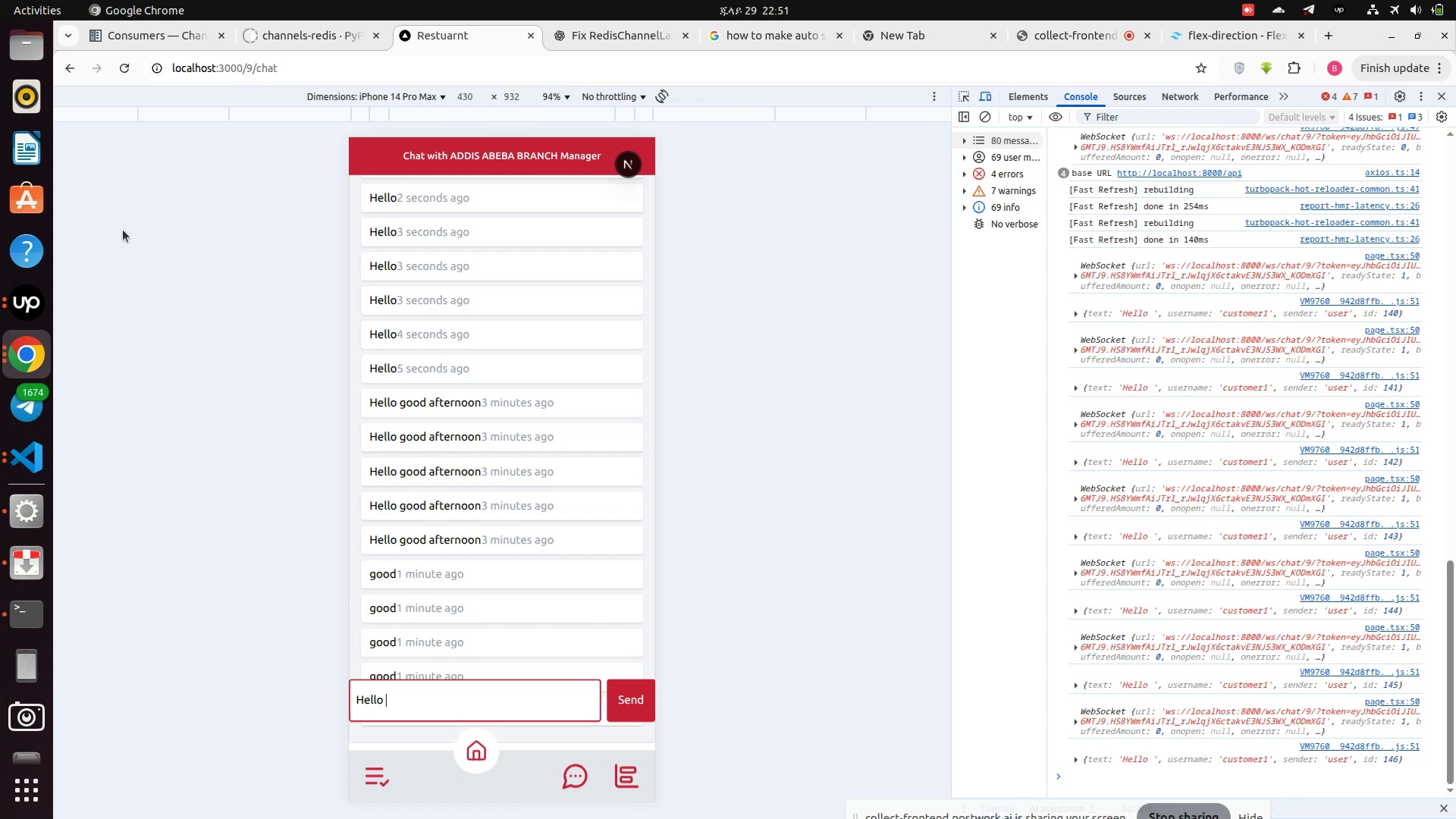 
wait(6.26)
 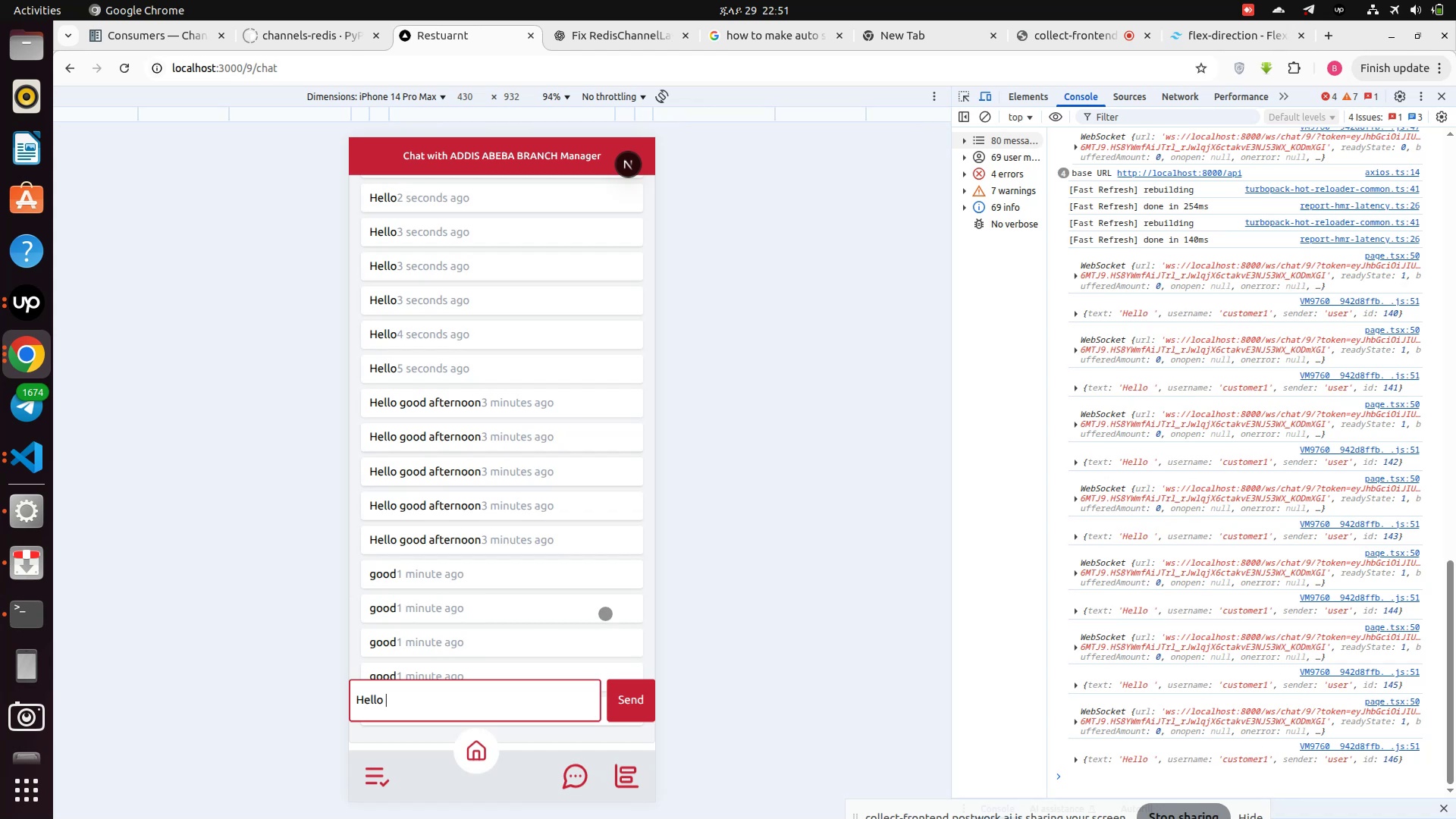 
left_click([36, 463])
 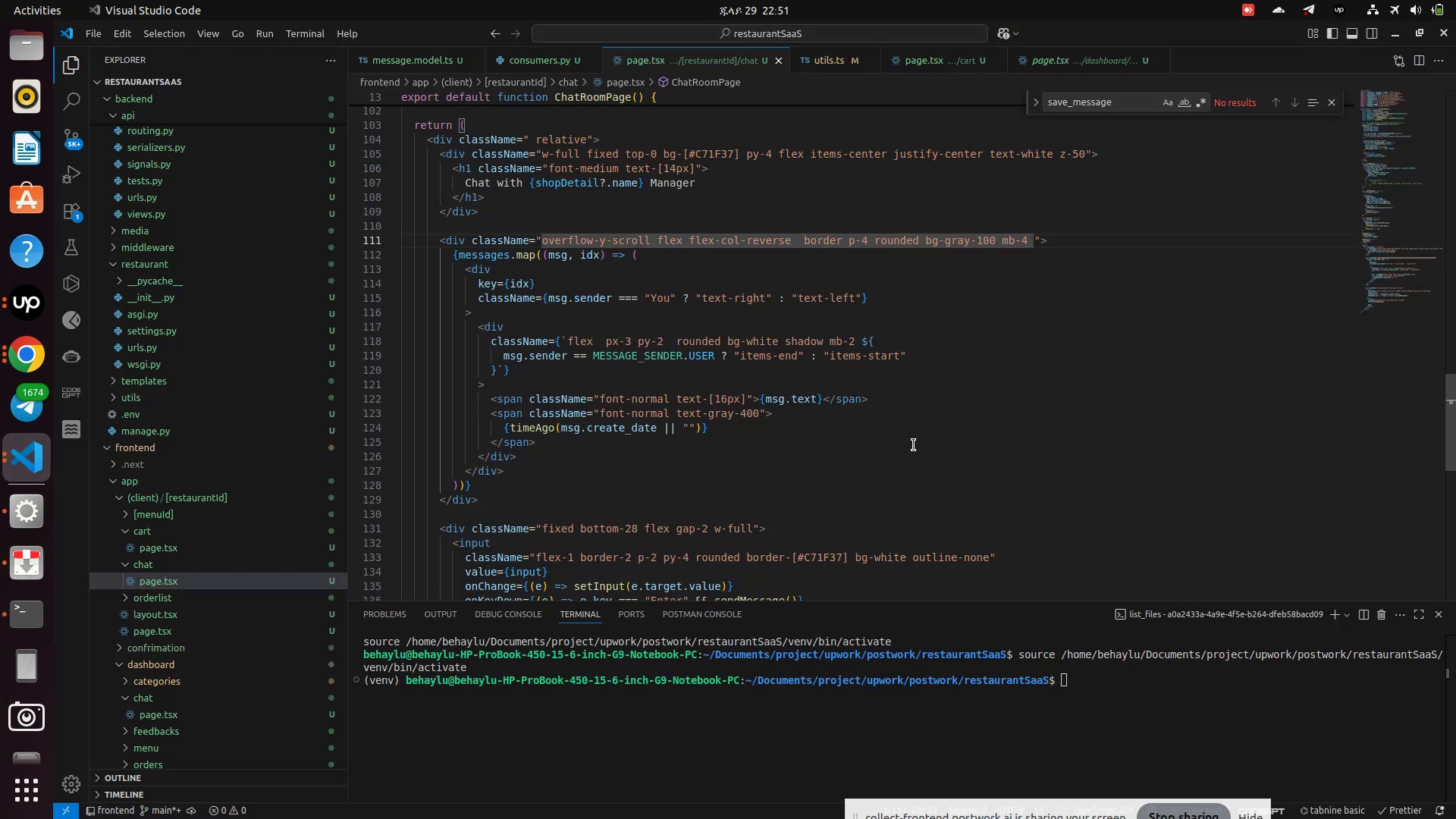 
key(Control+Z)
 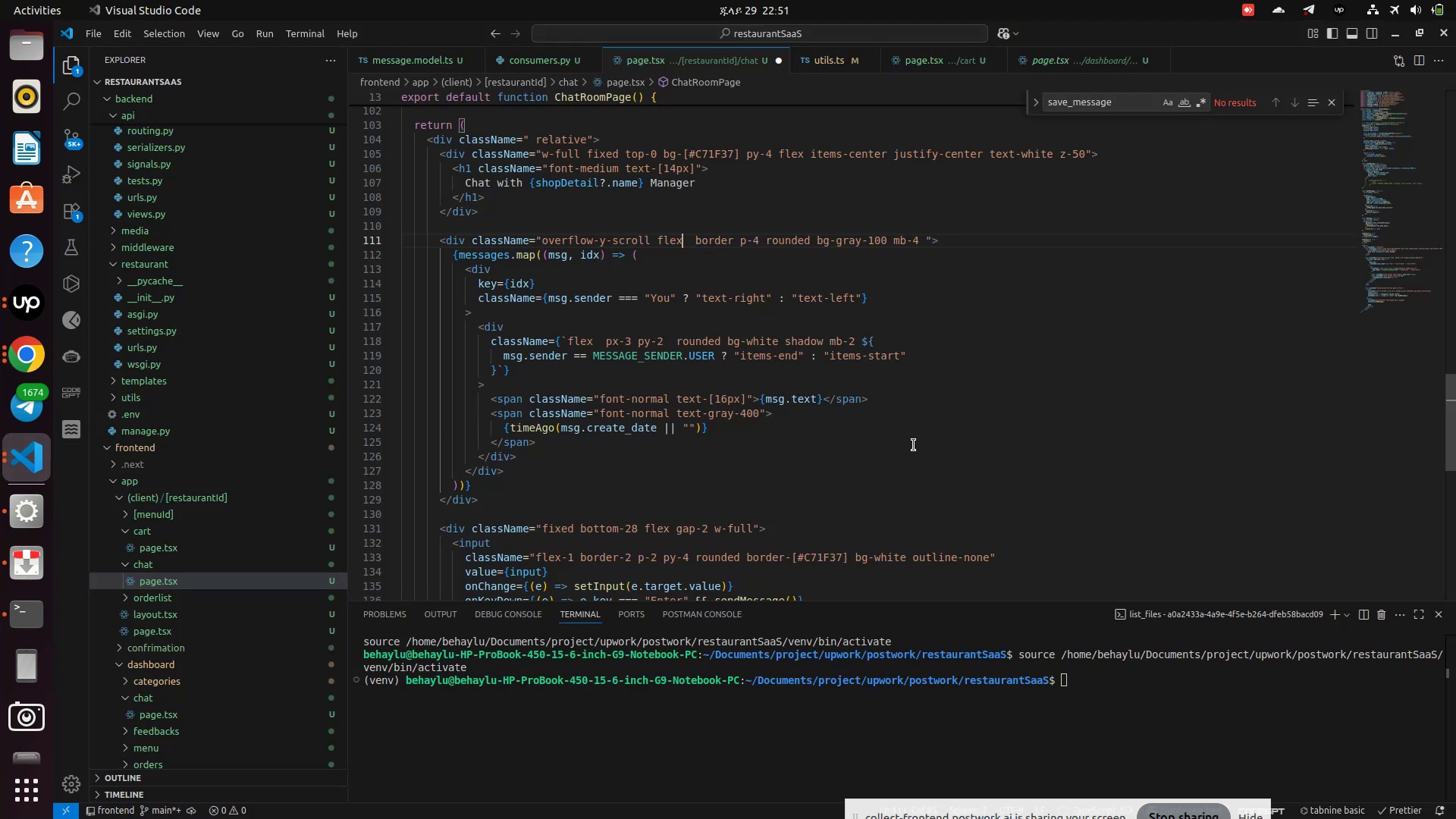 
key(Control+Z)
 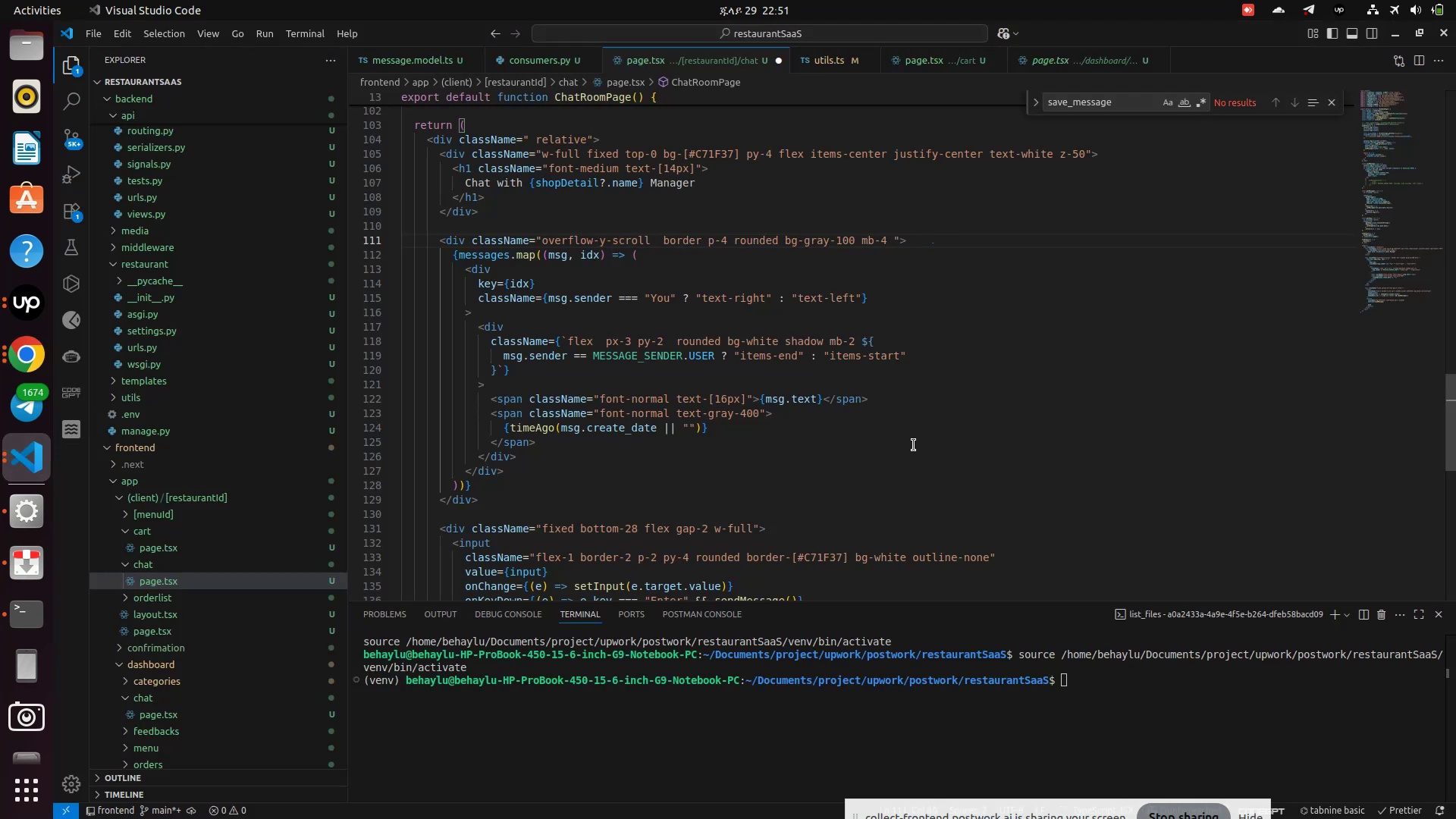 
key(Control+S)
 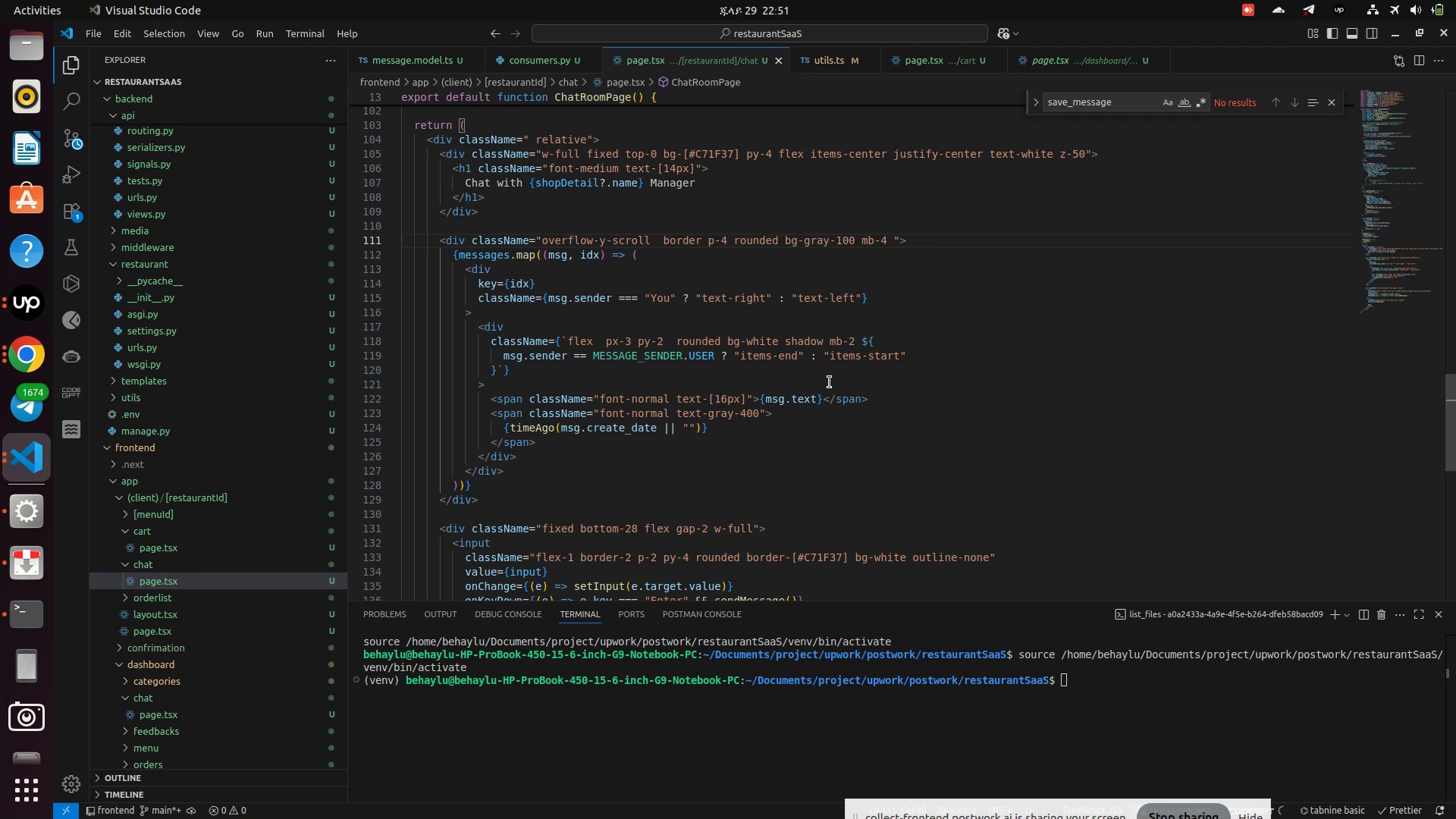 
scroll: coordinate [833, 380], scroll_direction: down, amount: 7.0
 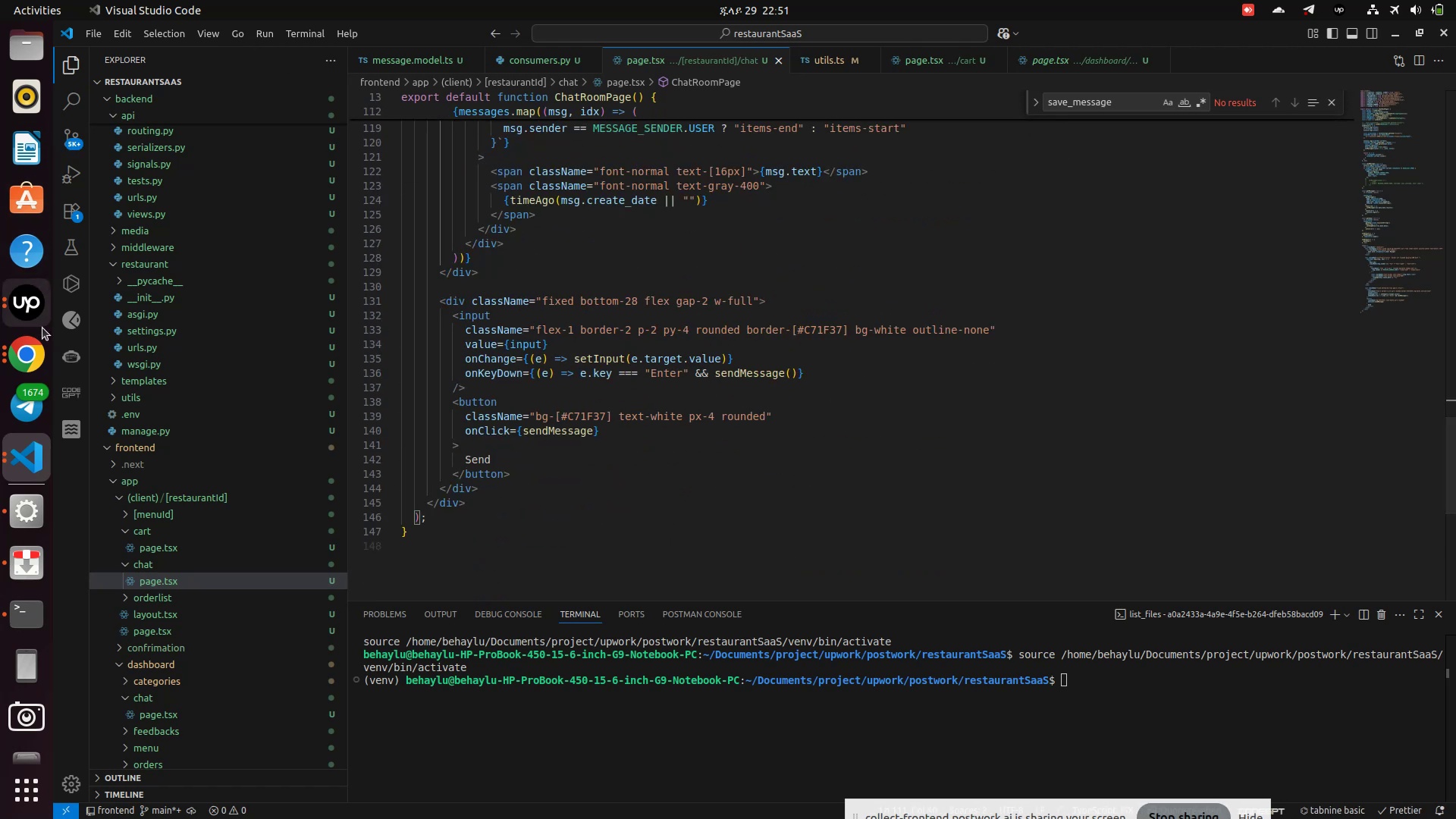 
left_click([30, 315])
 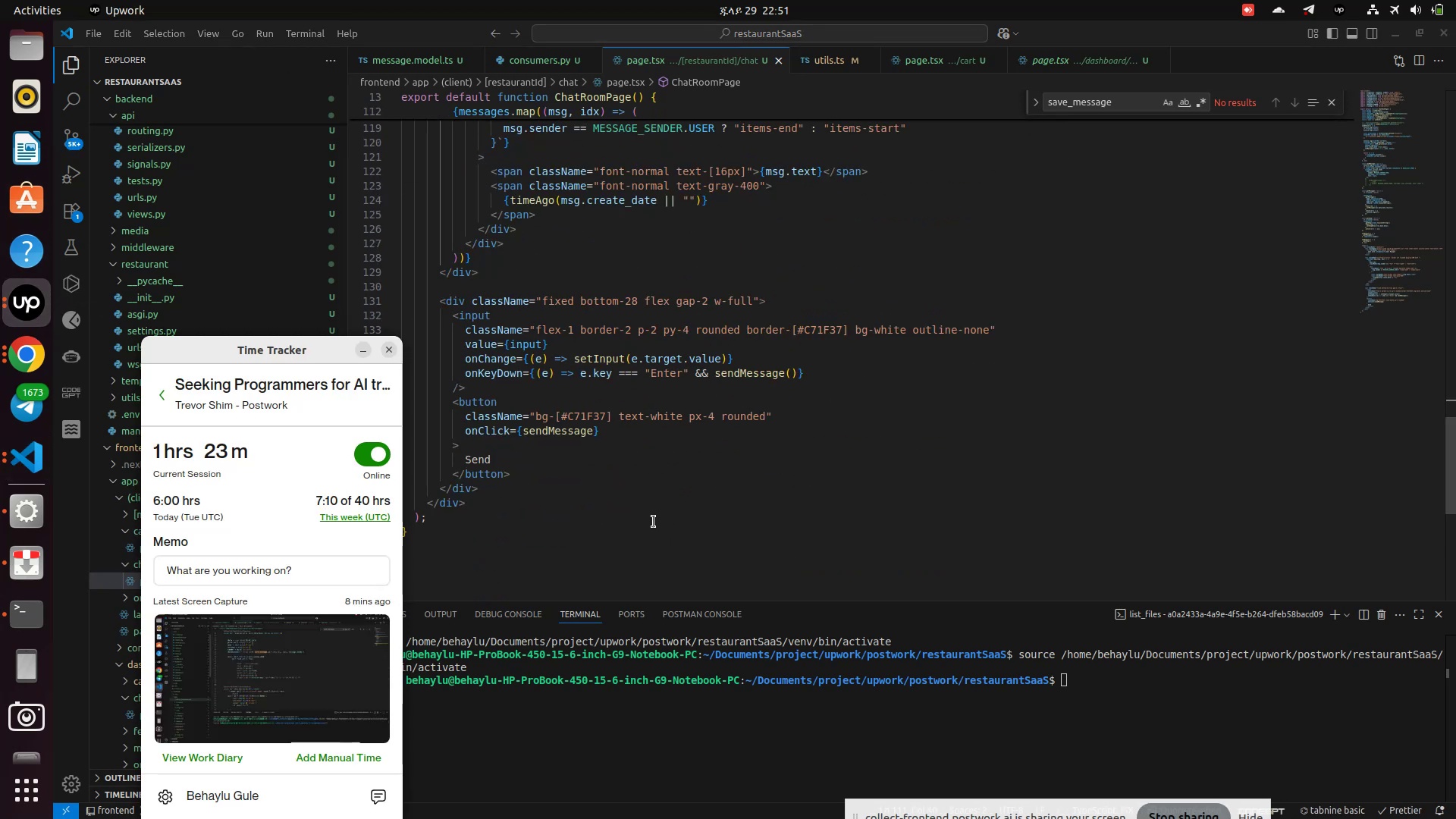 
wait(8.12)
 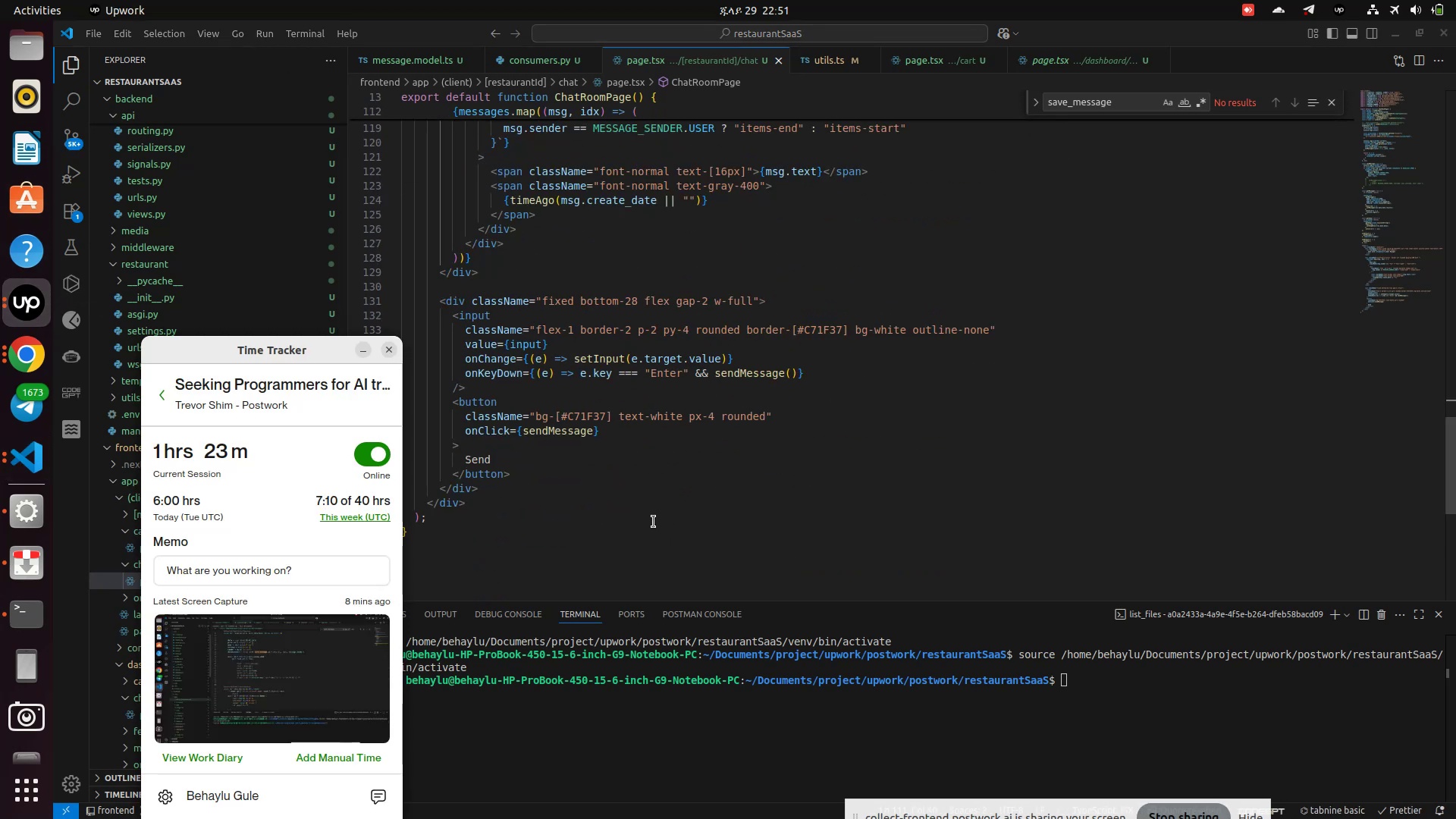 
left_click([654, 522])
 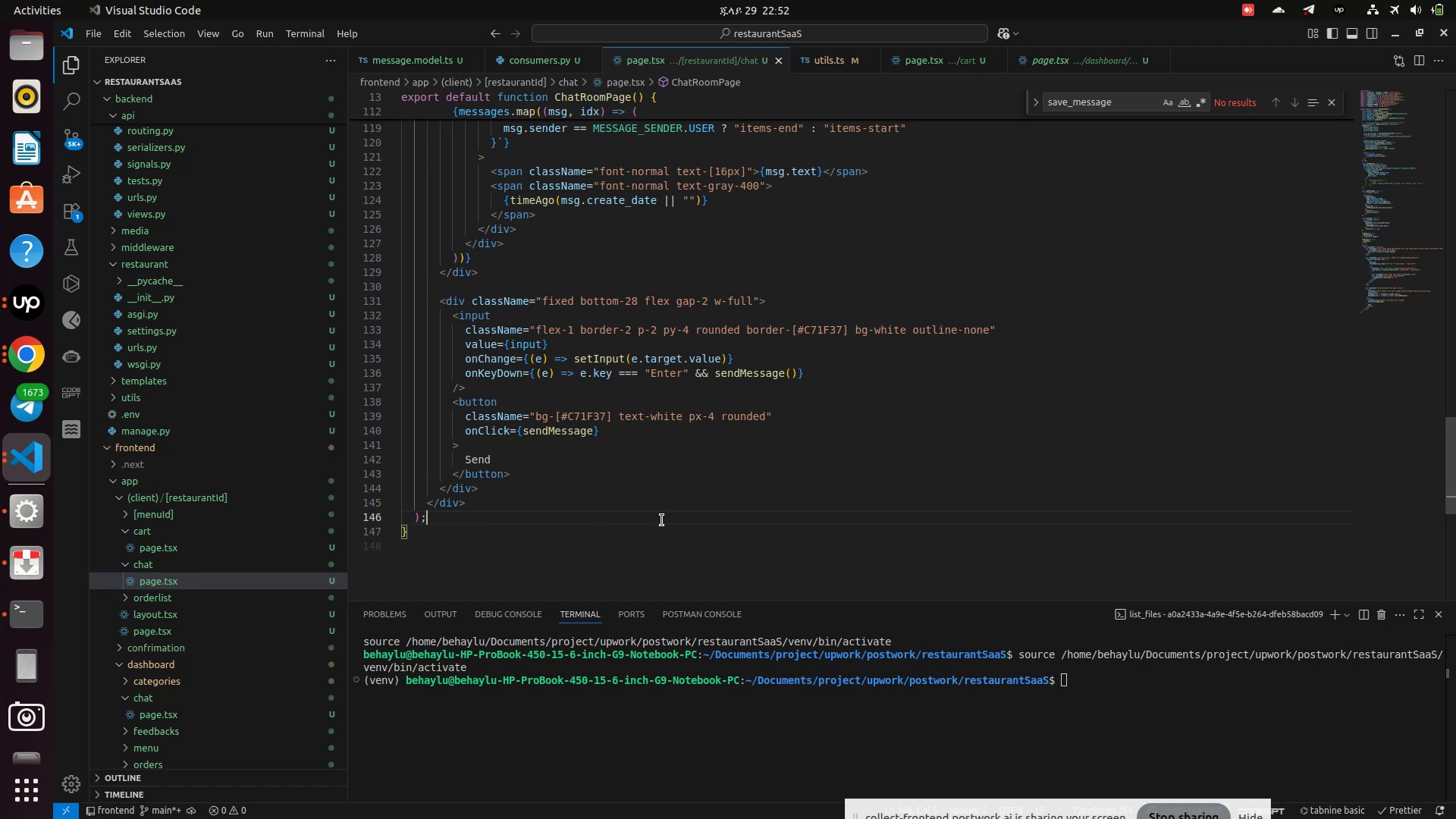 
wait(47.09)
 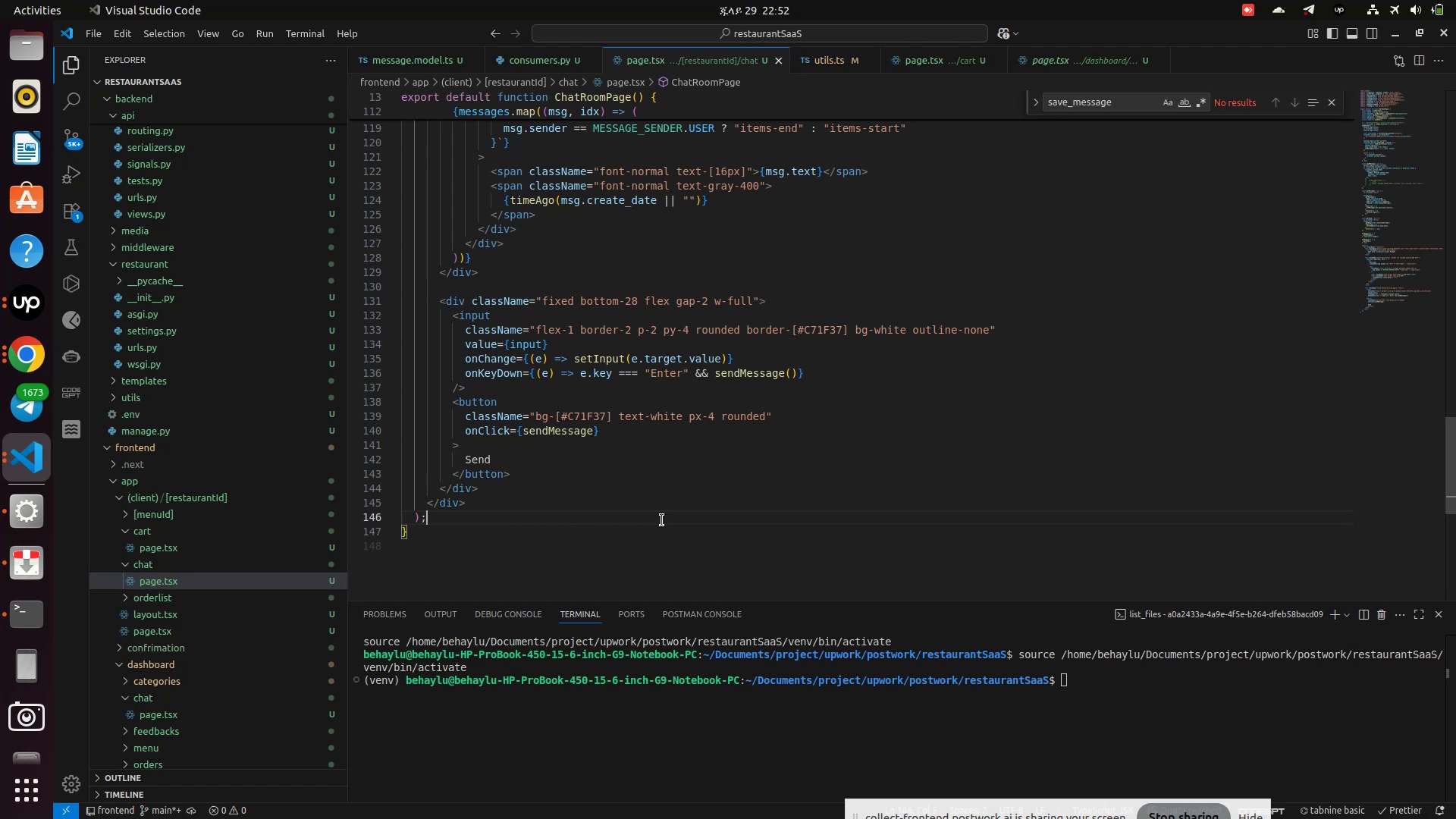 
scroll: coordinate [665, 519], scroll_direction: up, amount: 7.0
 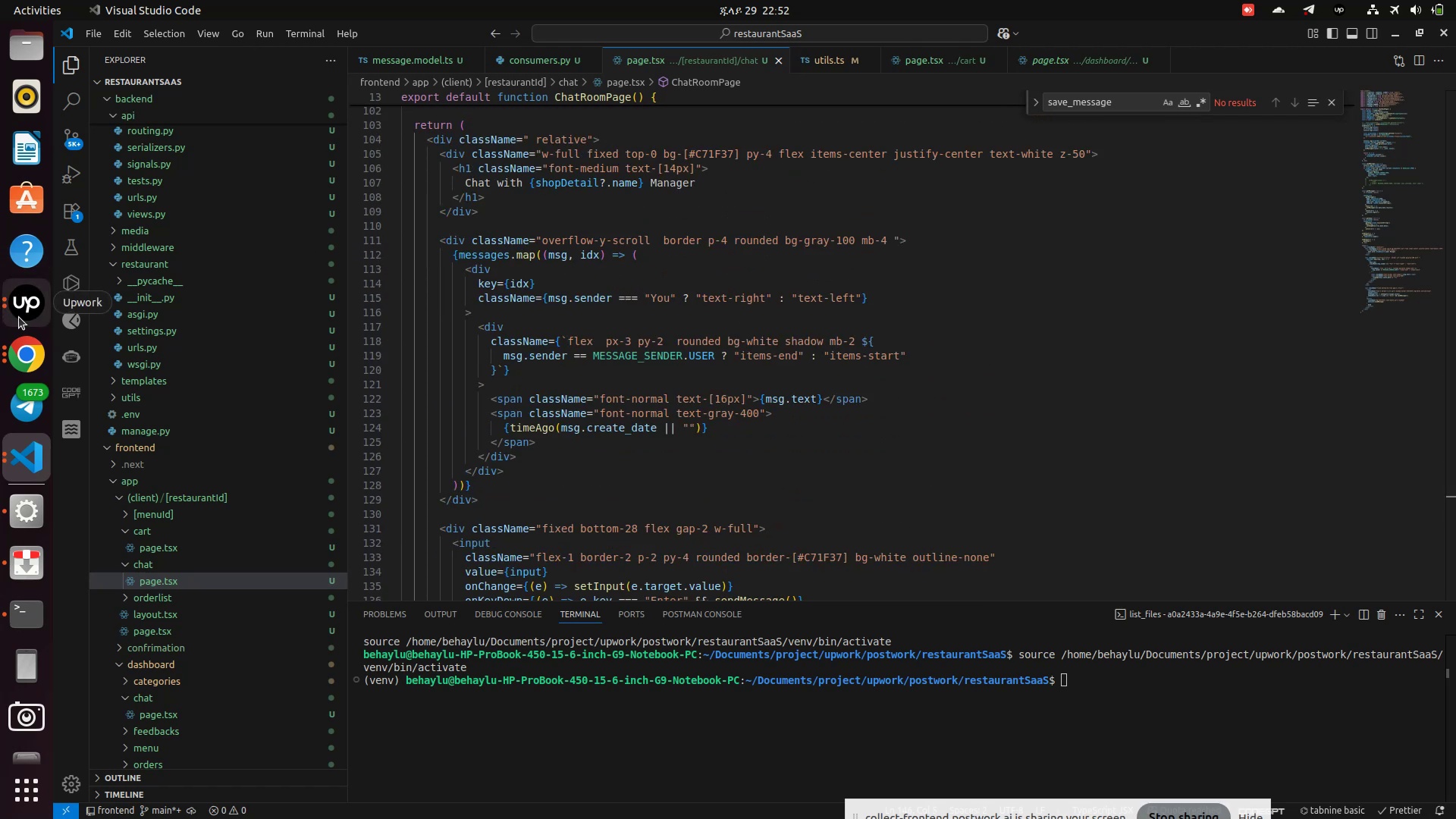 
left_click([19, 317])
 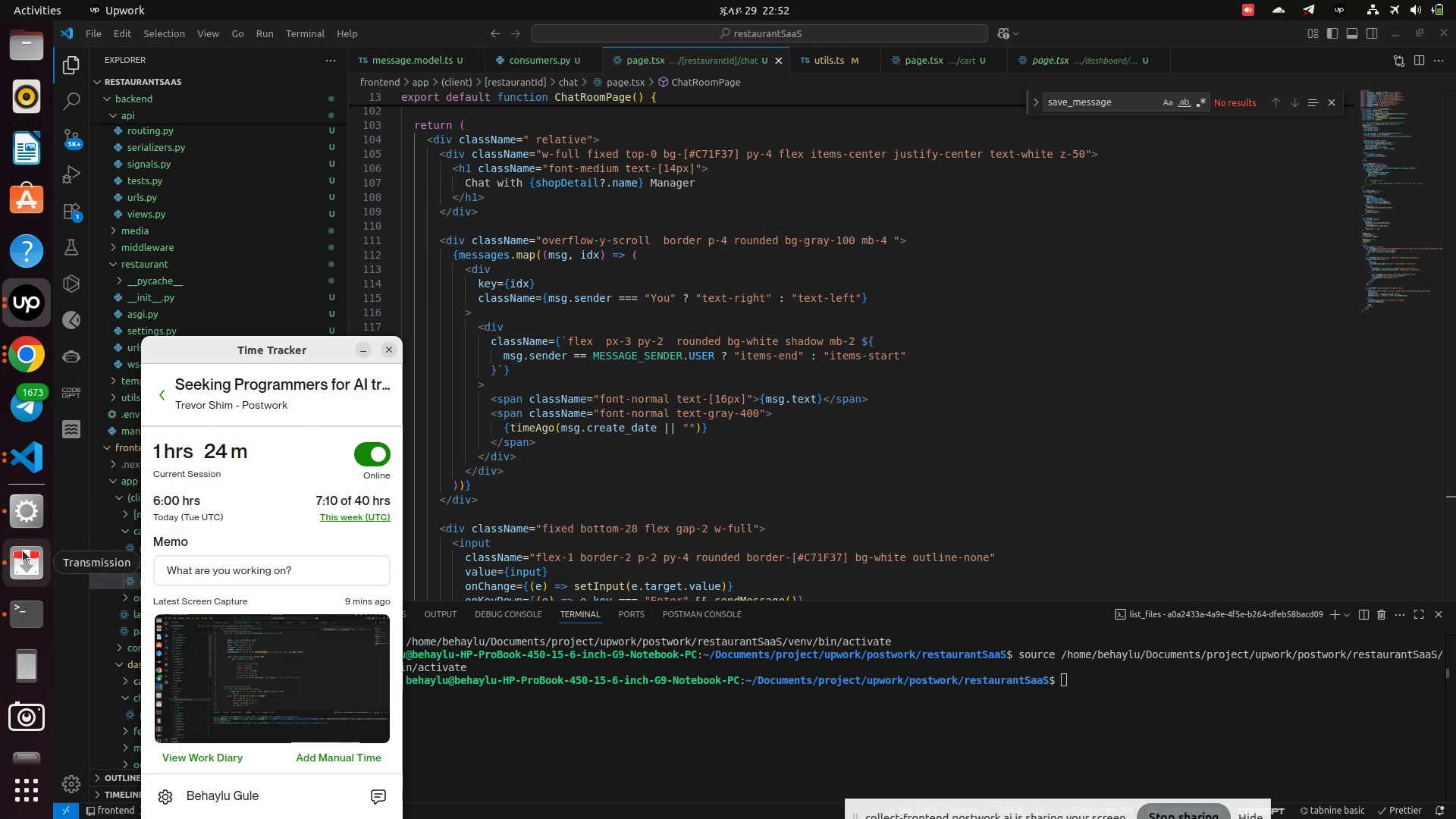 